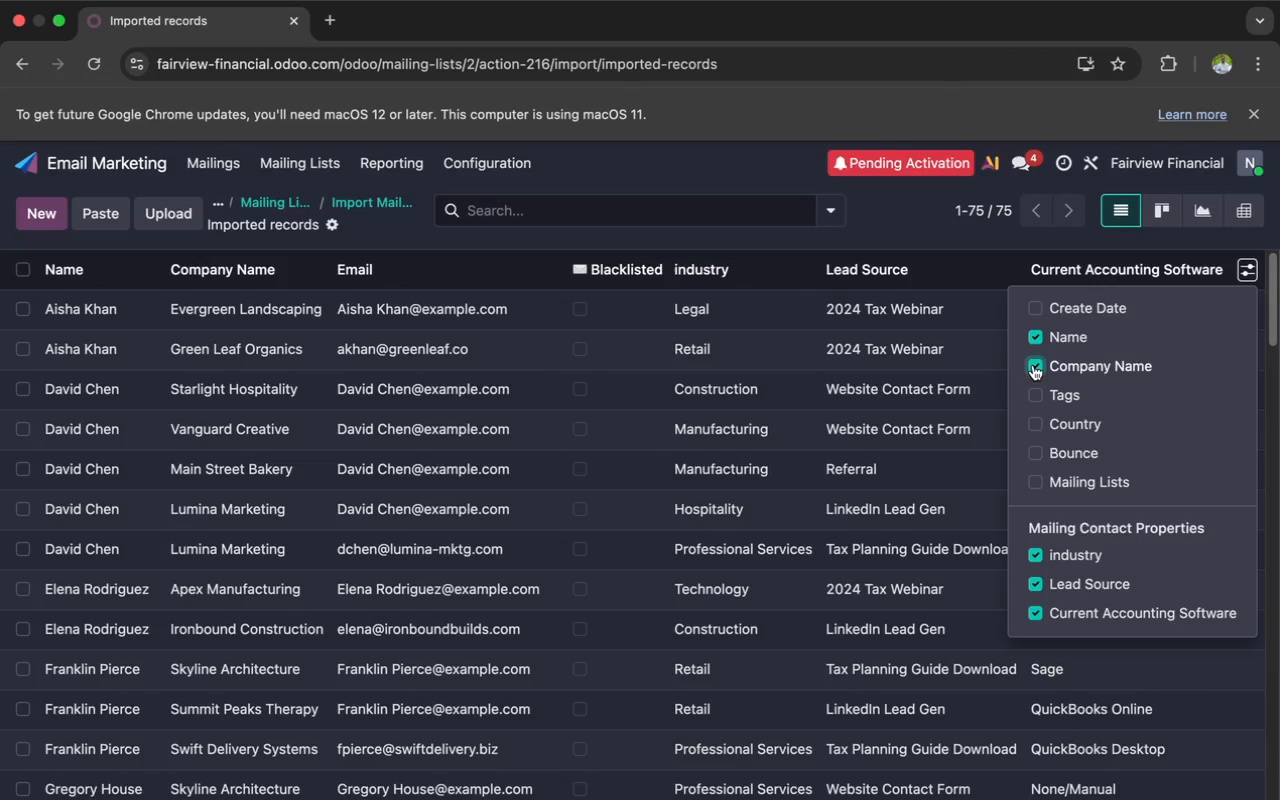 
wait(9.19)
 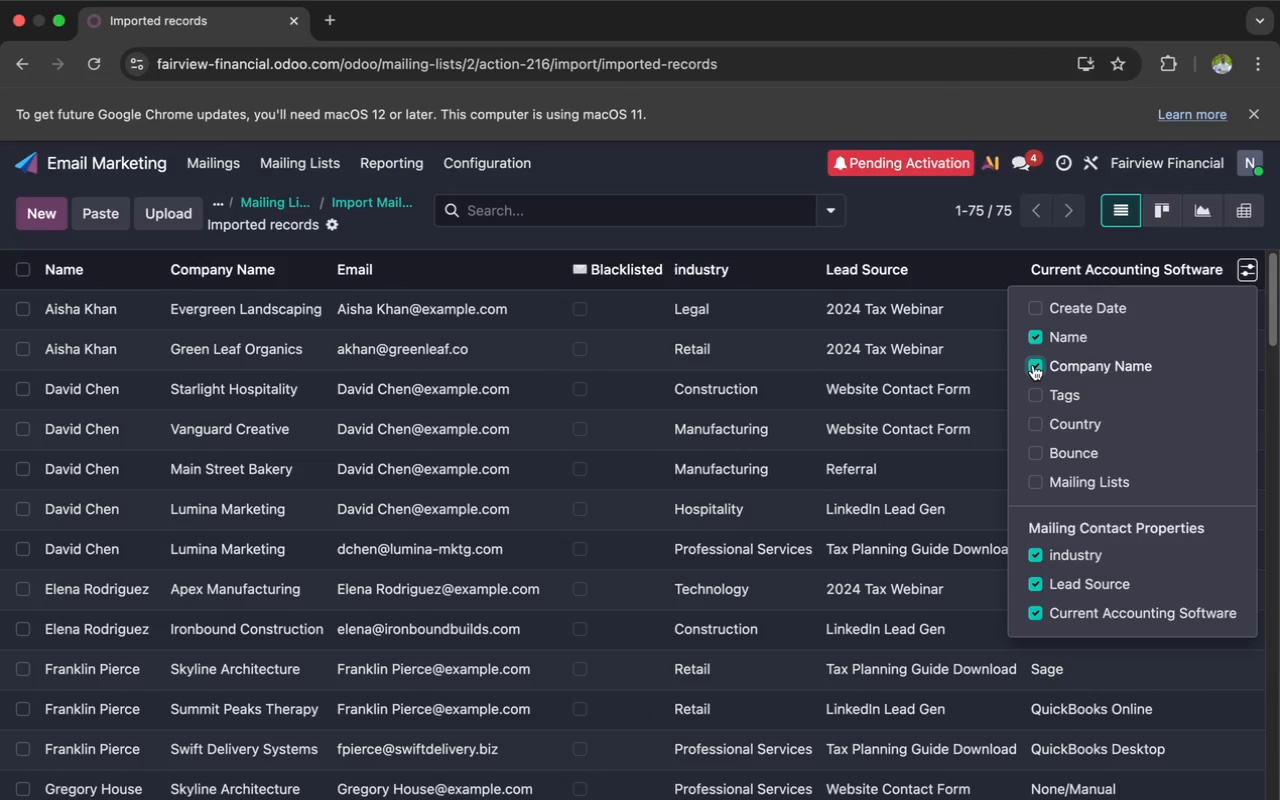 
scroll: coordinate [874, 423], scroll_direction: up, amount: 1.0
 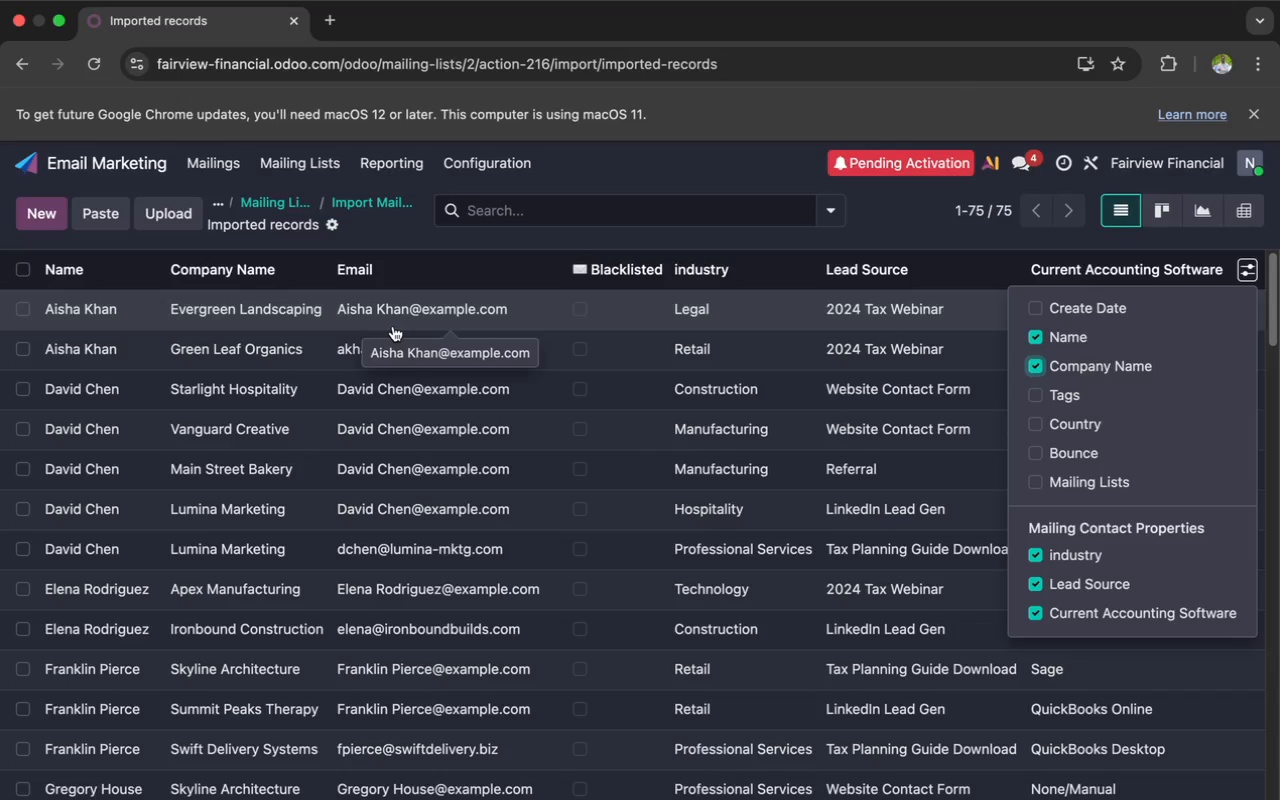 
wait(19.4)
 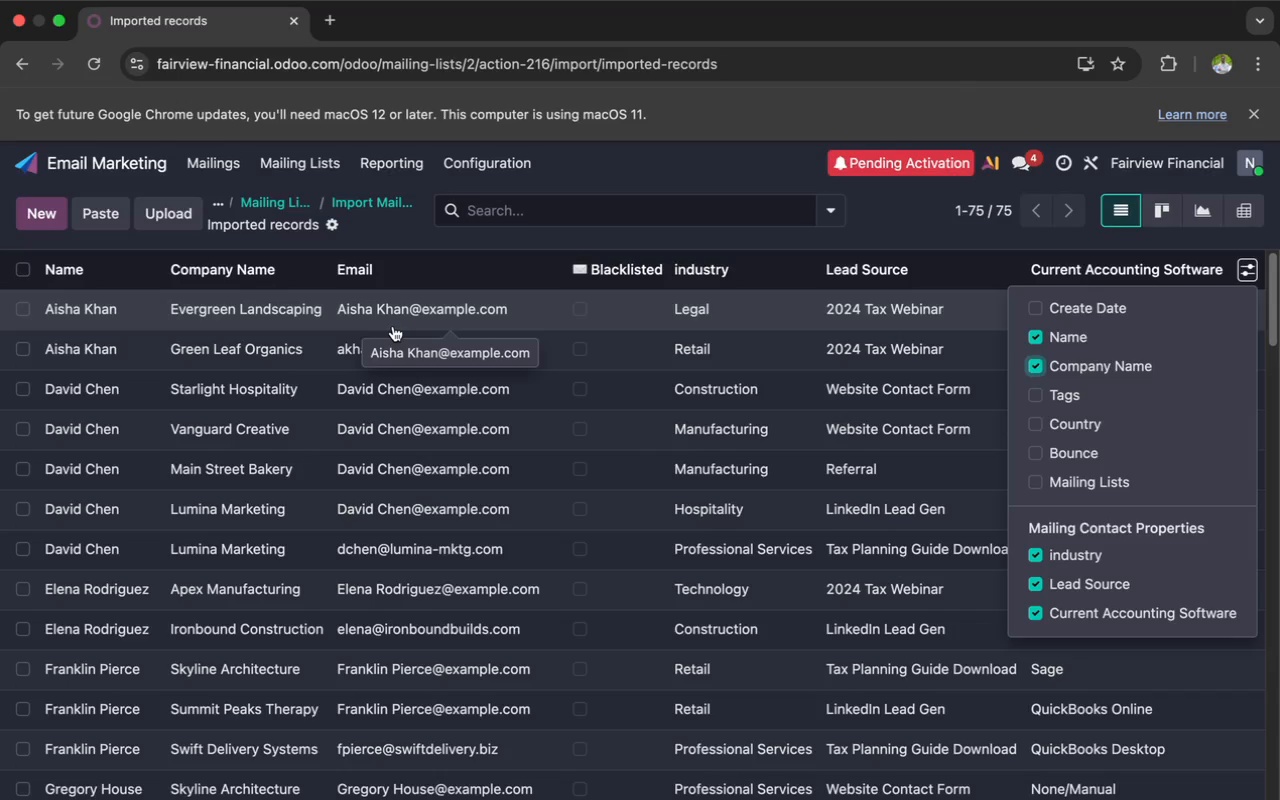 
left_click([646, 172])
 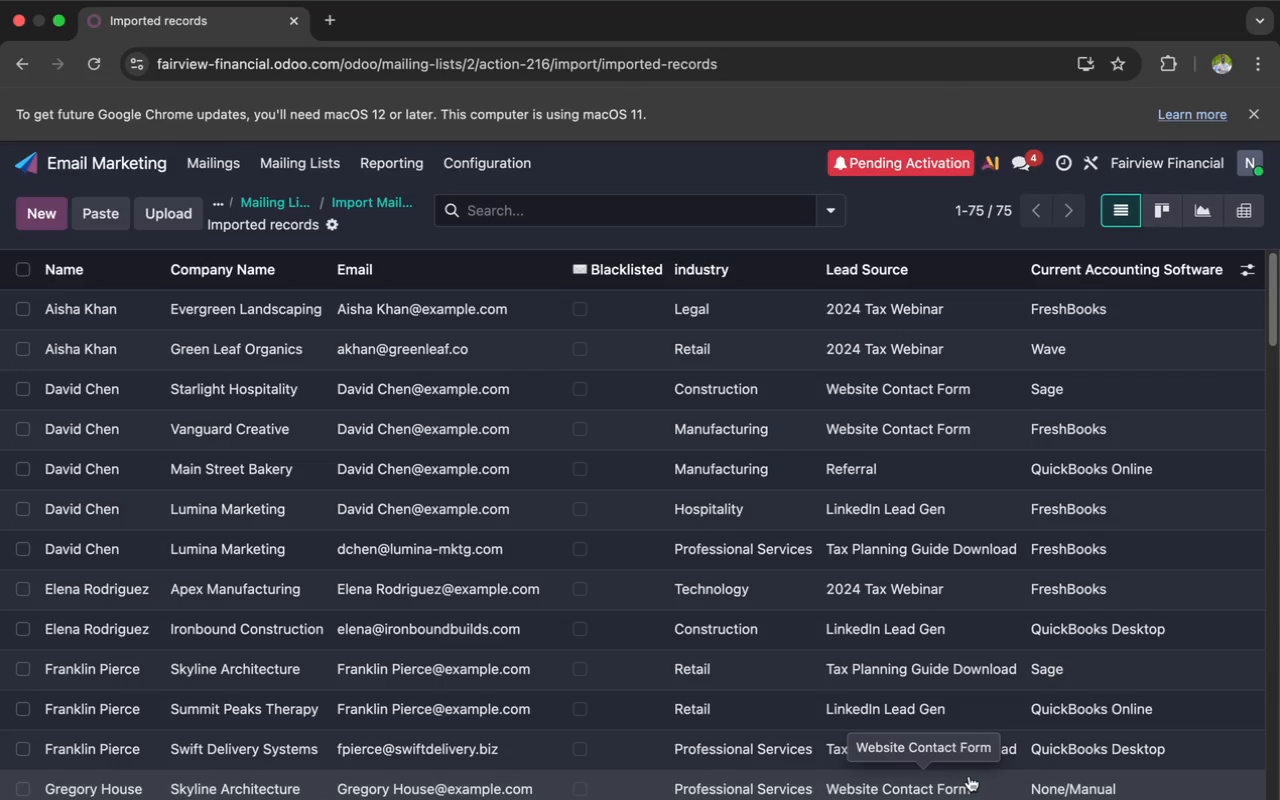 
wait(73.91)
 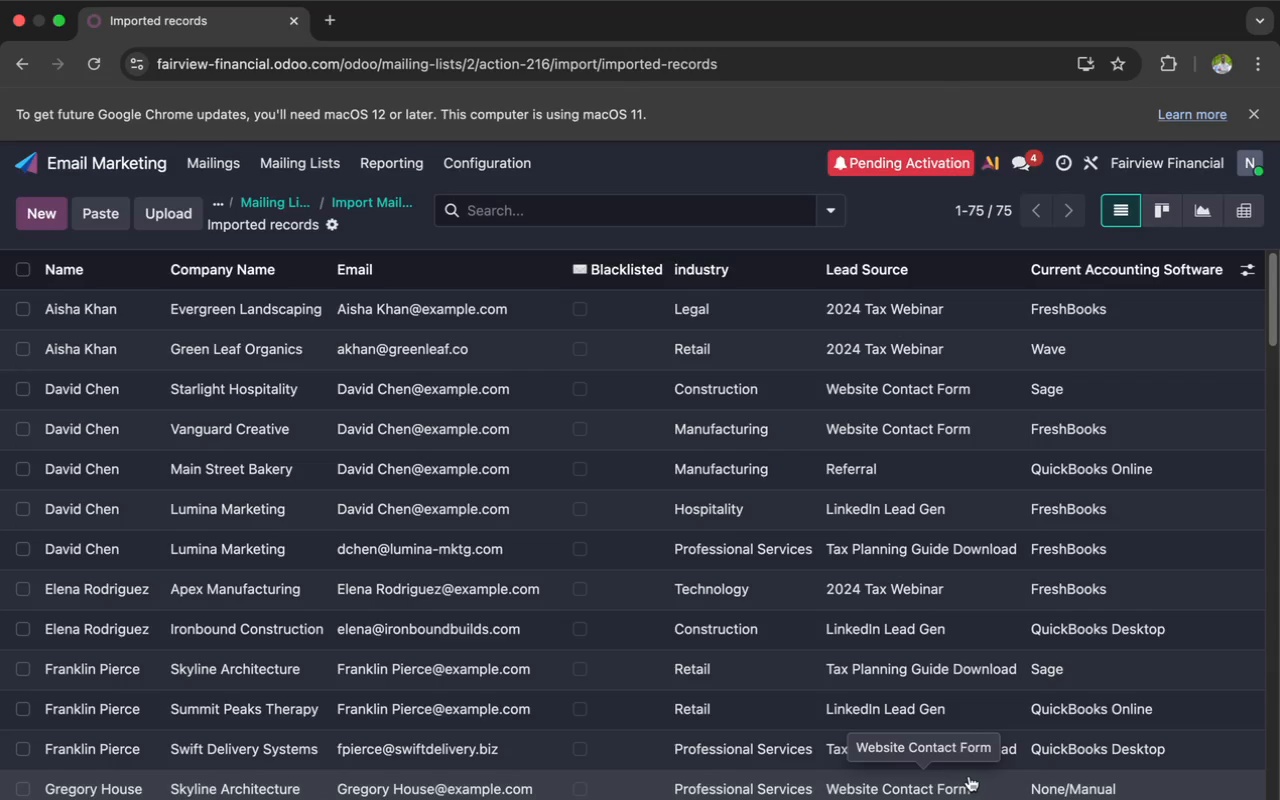 
scroll: coordinate [622, 624], scroll_direction: down, amount: 11.0
 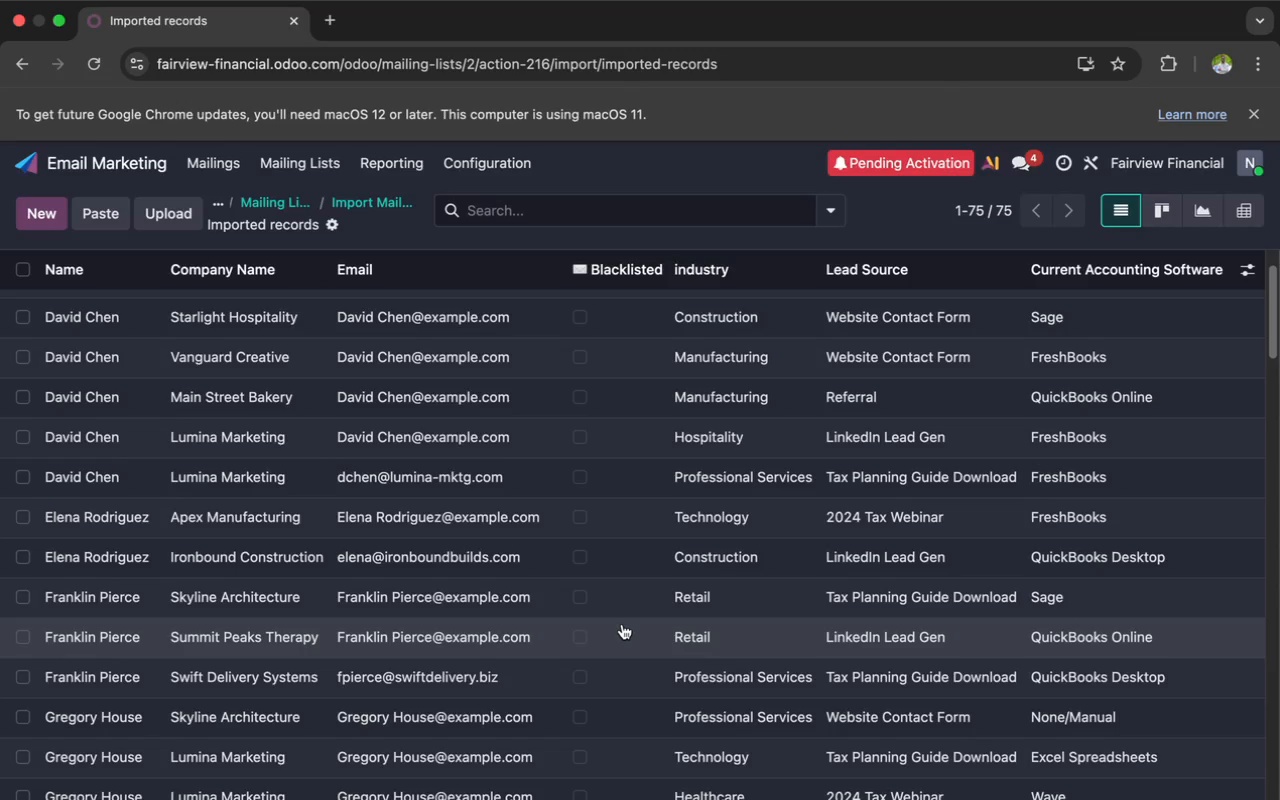 
wait(17.09)
 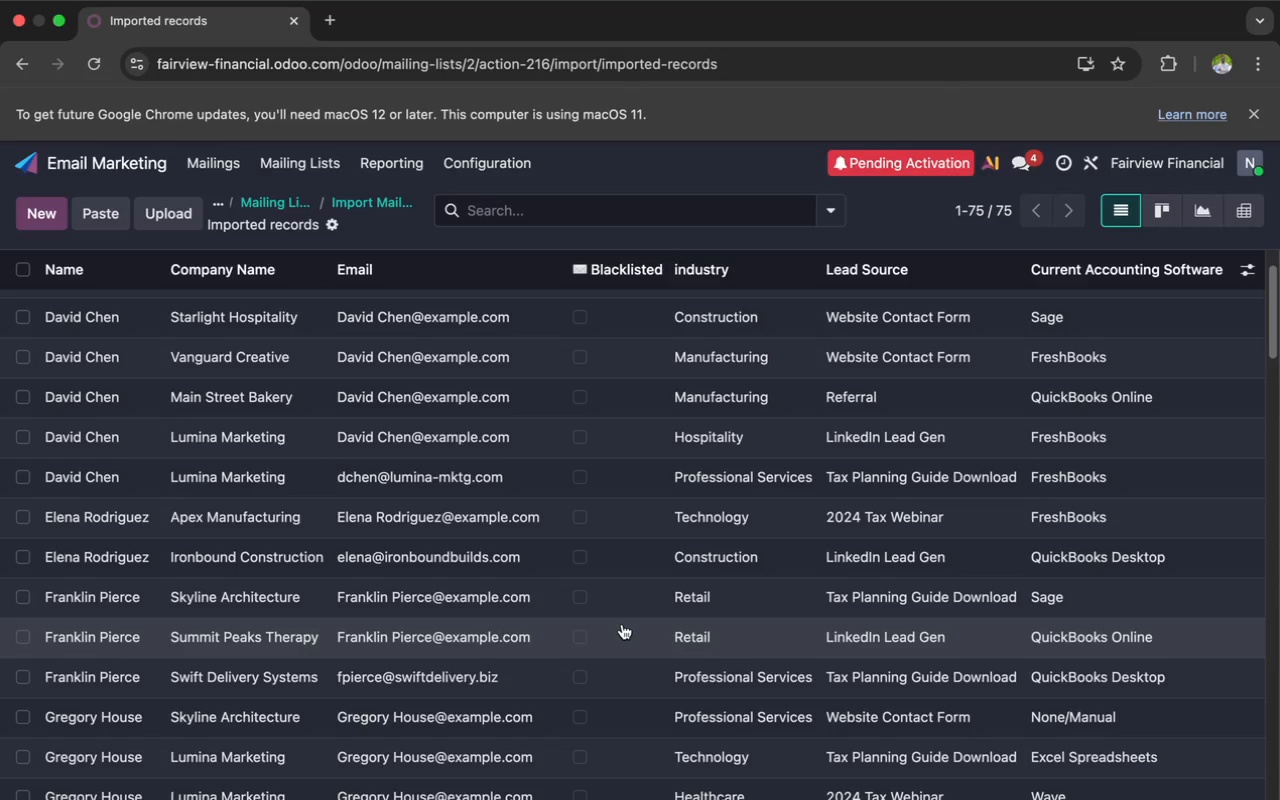 
left_click([223, 206])
 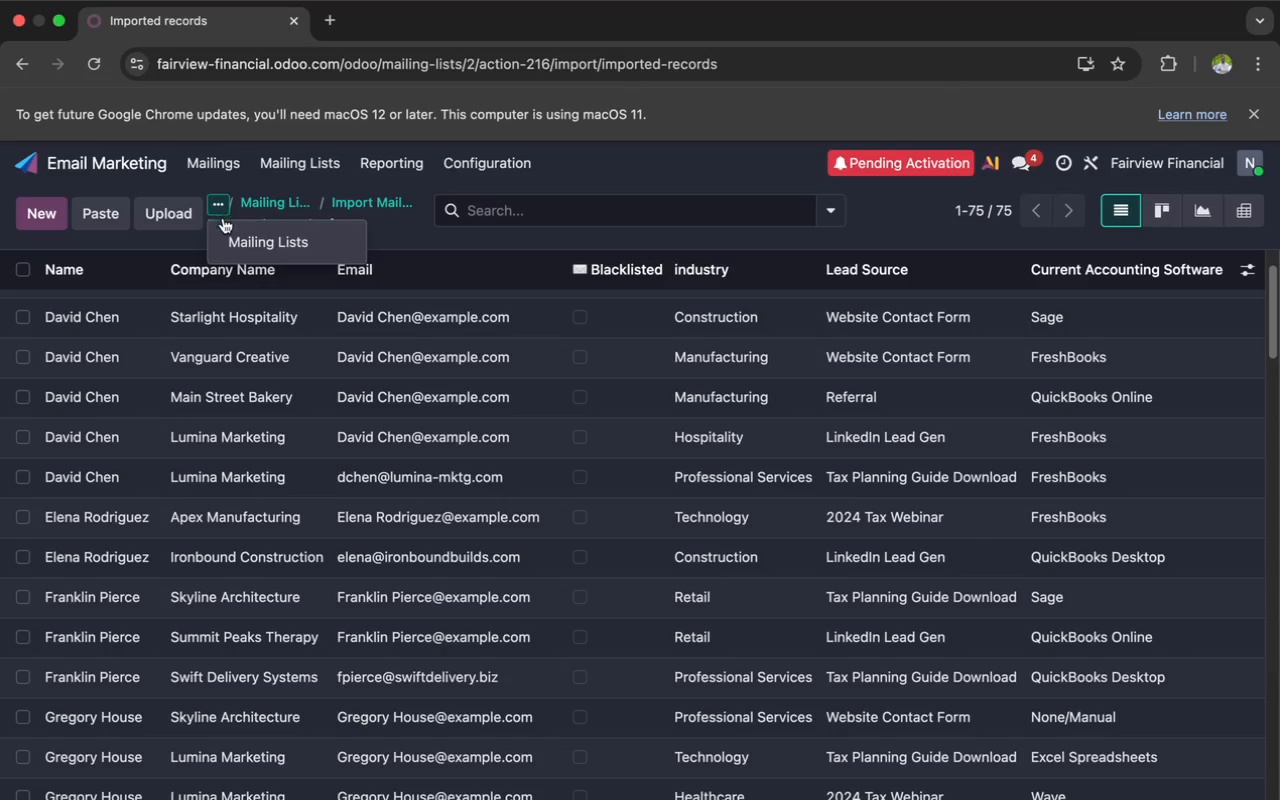 
left_click([252, 242])
 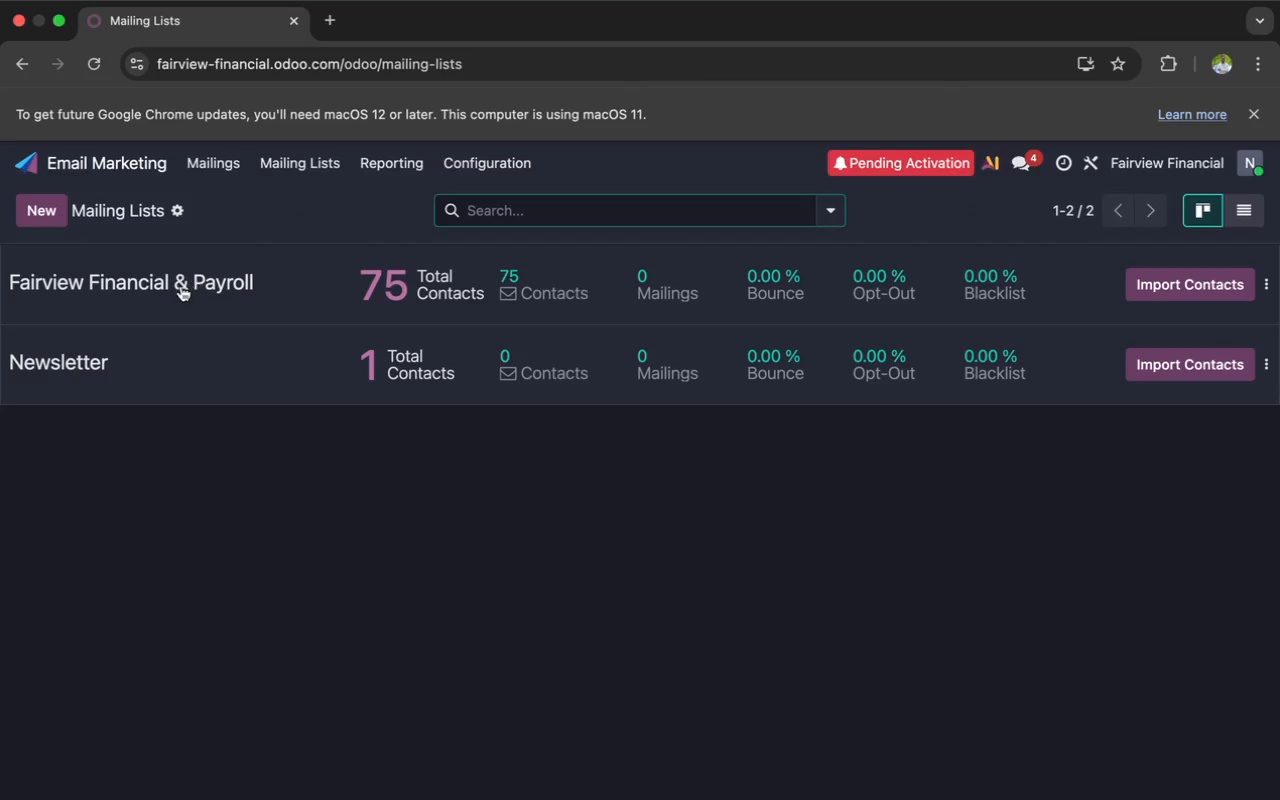 
double_click([181, 286])
 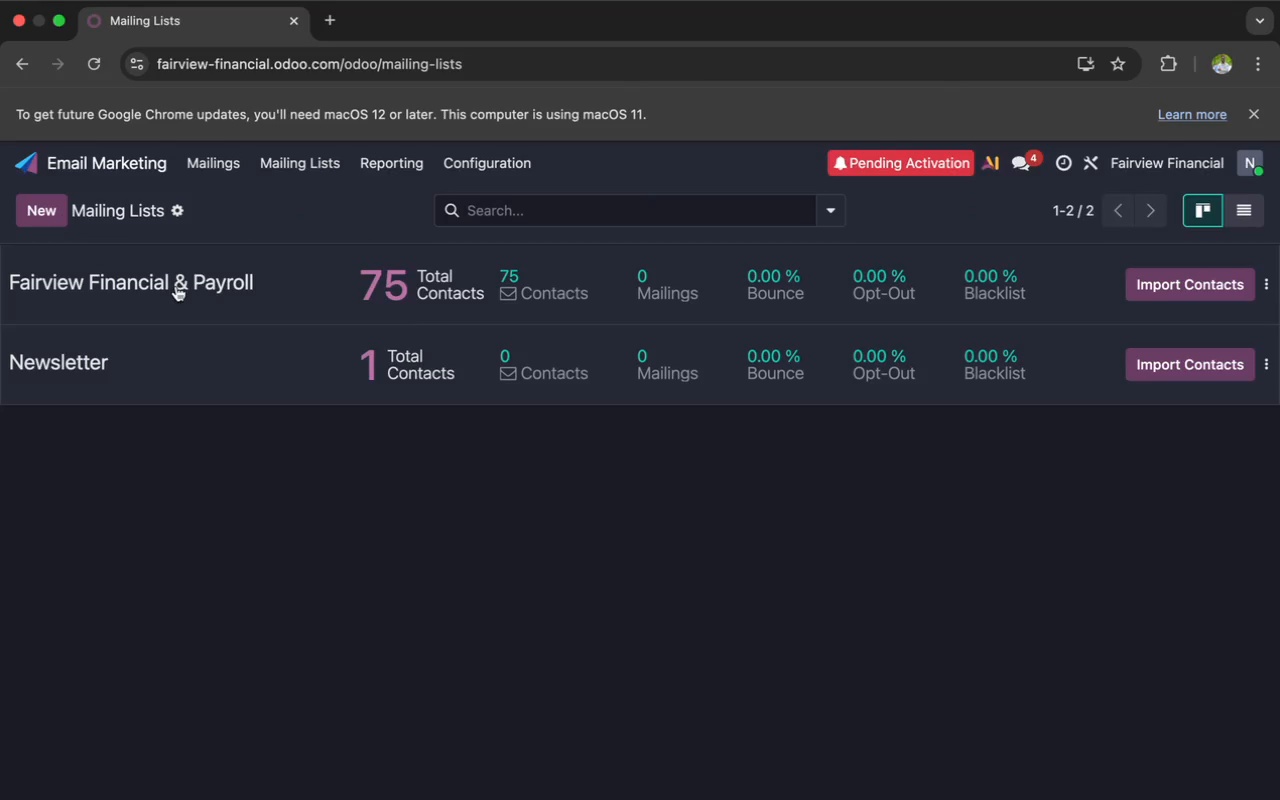 
right_click([176, 286])
 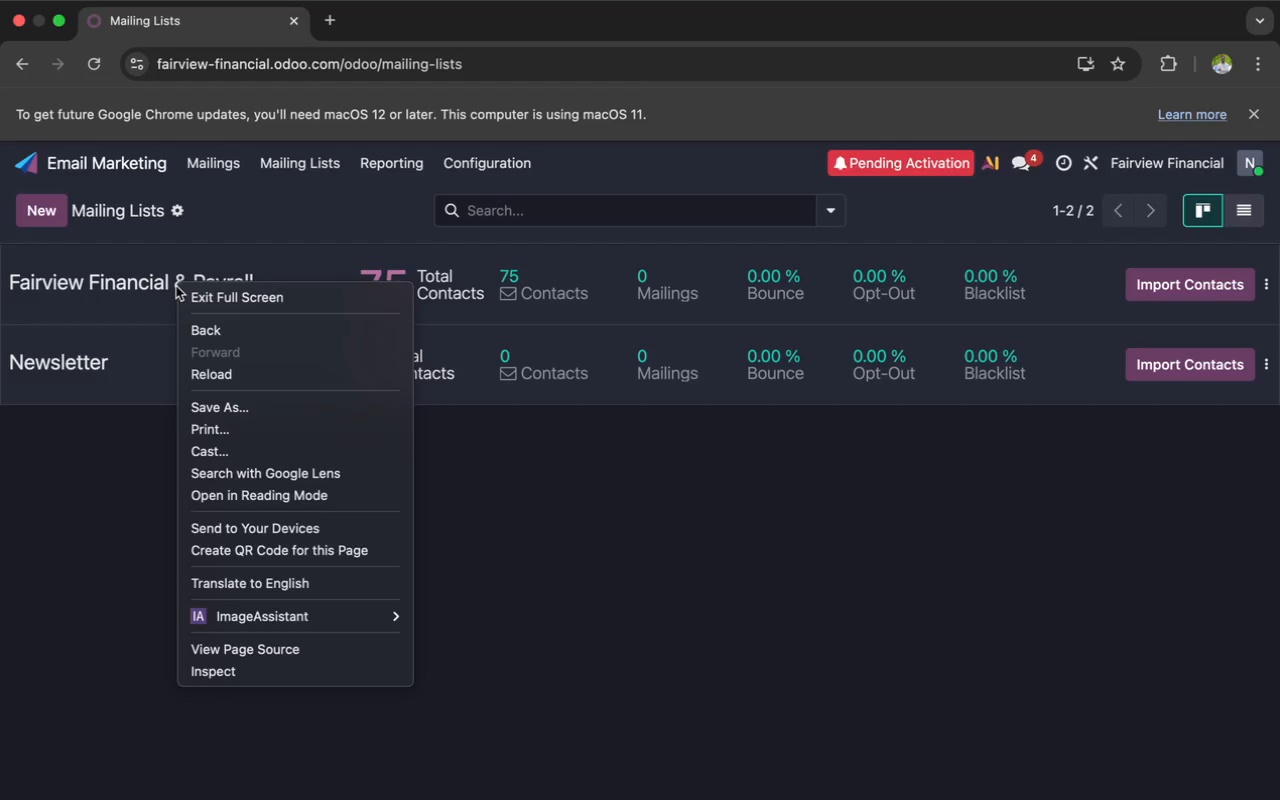 
left_click([136, 287])
 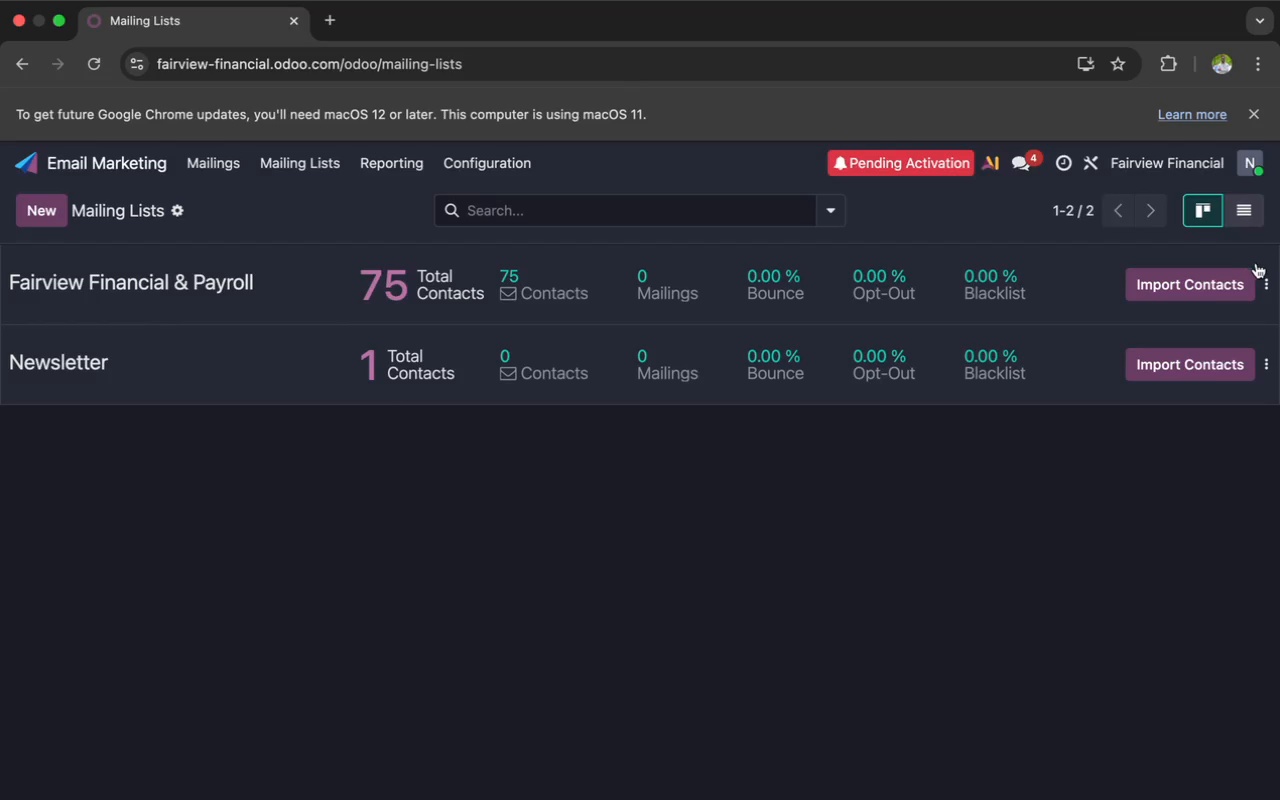 
left_click([1265, 276])
 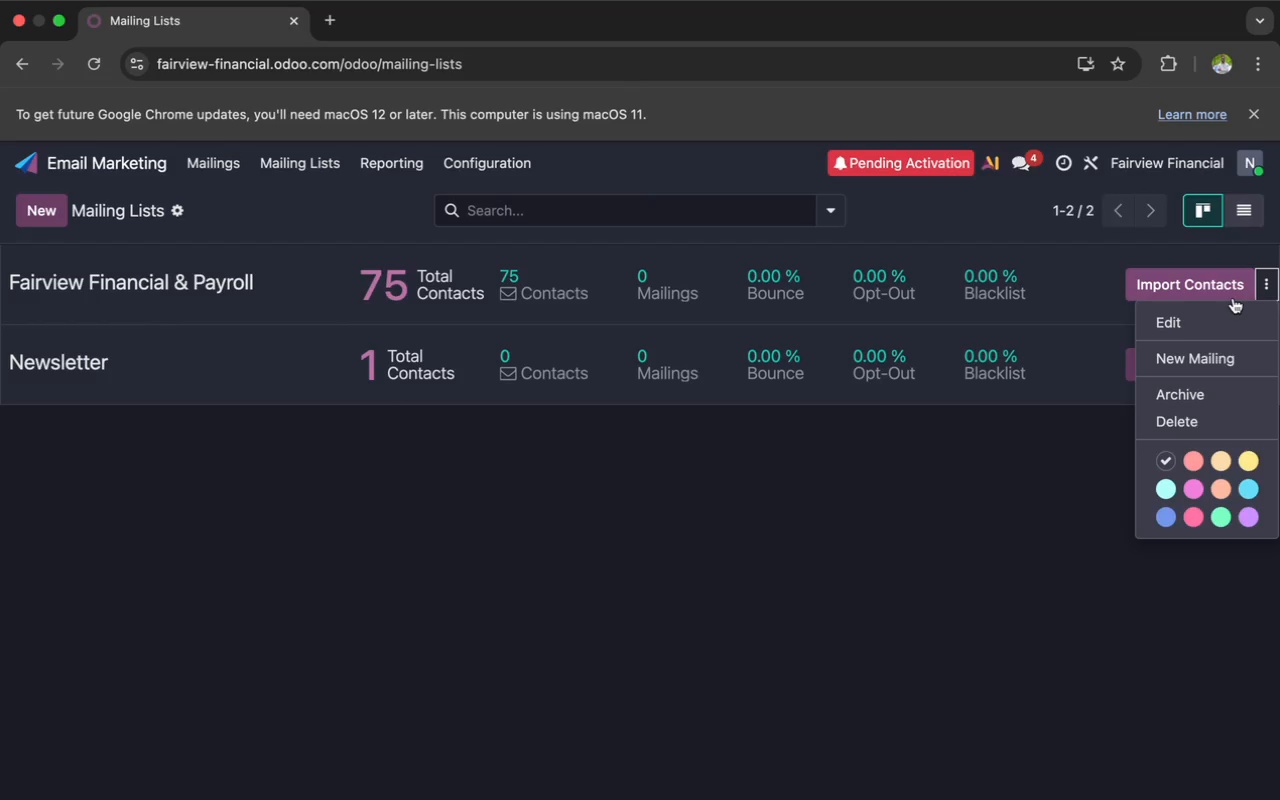 
left_click([1219, 327])
 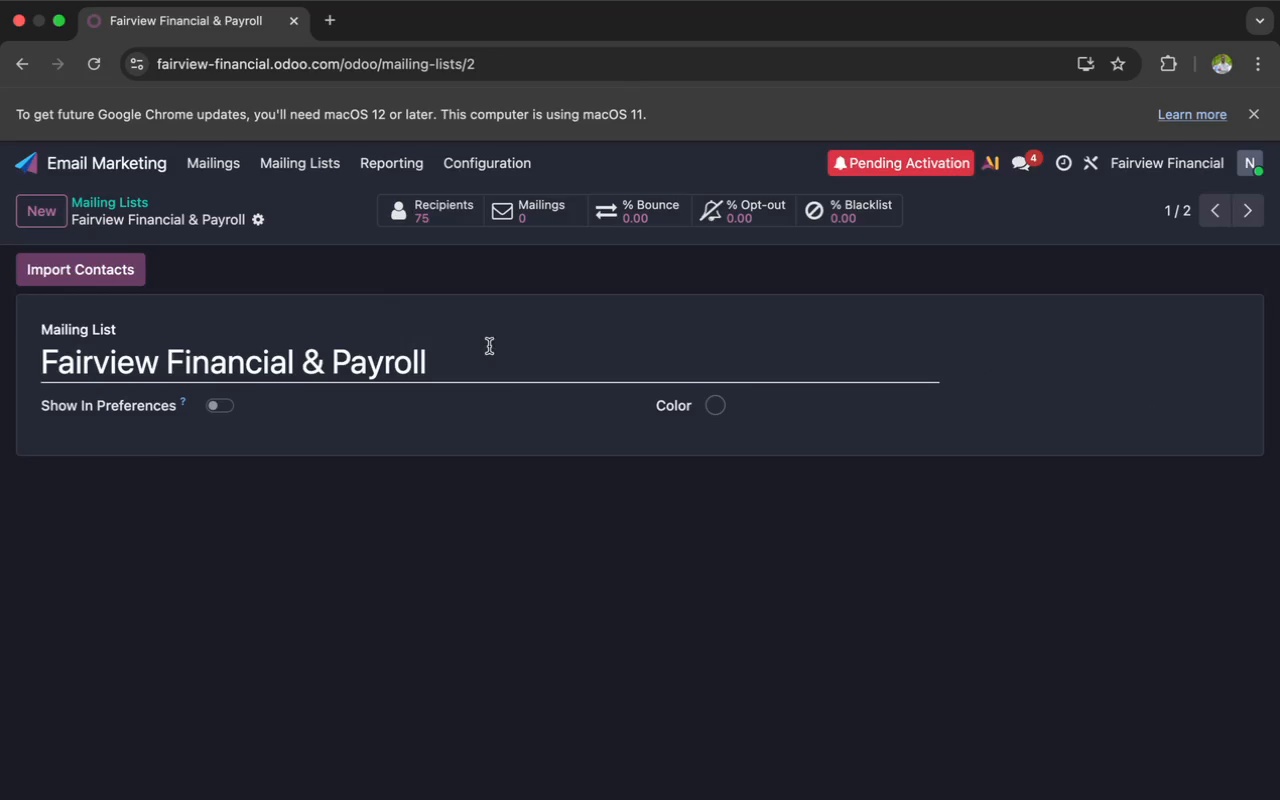 
left_click([467, 350])
 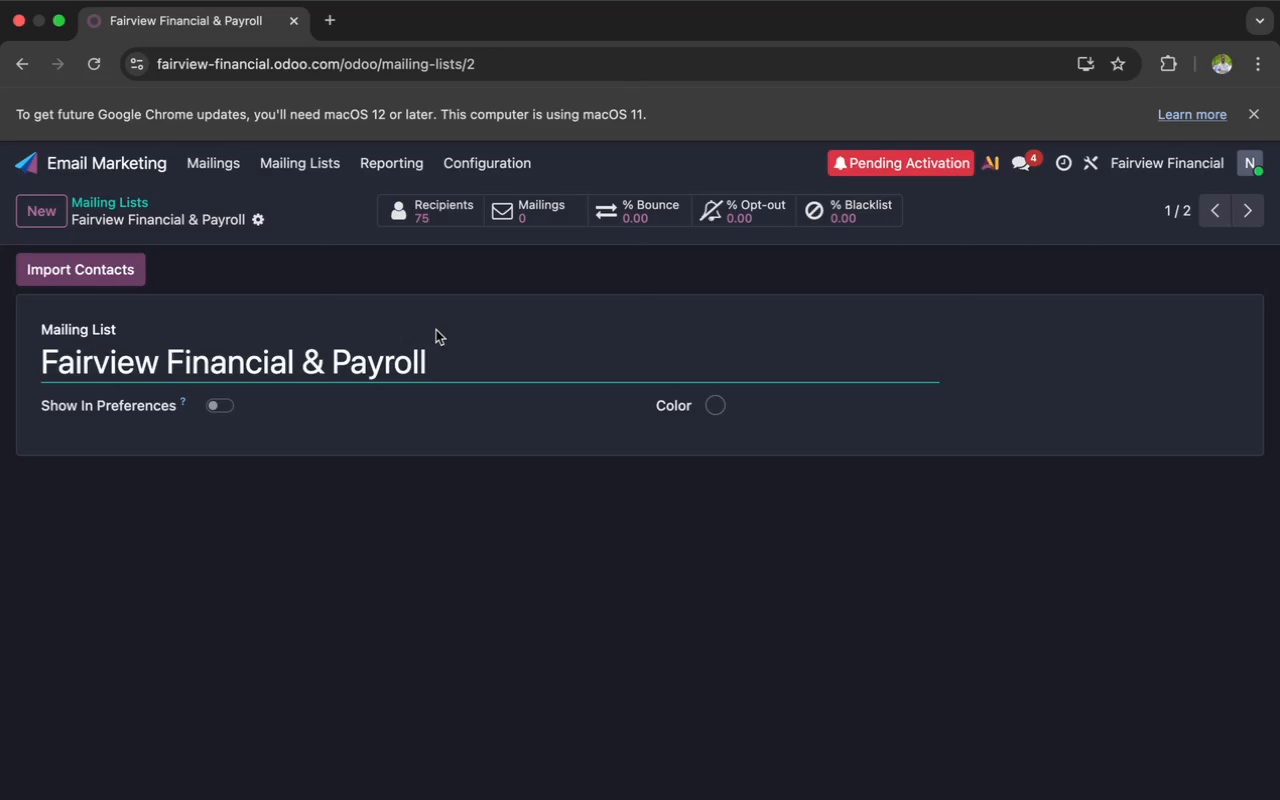 
hold_key(key=Backspace, duration=0.69)
 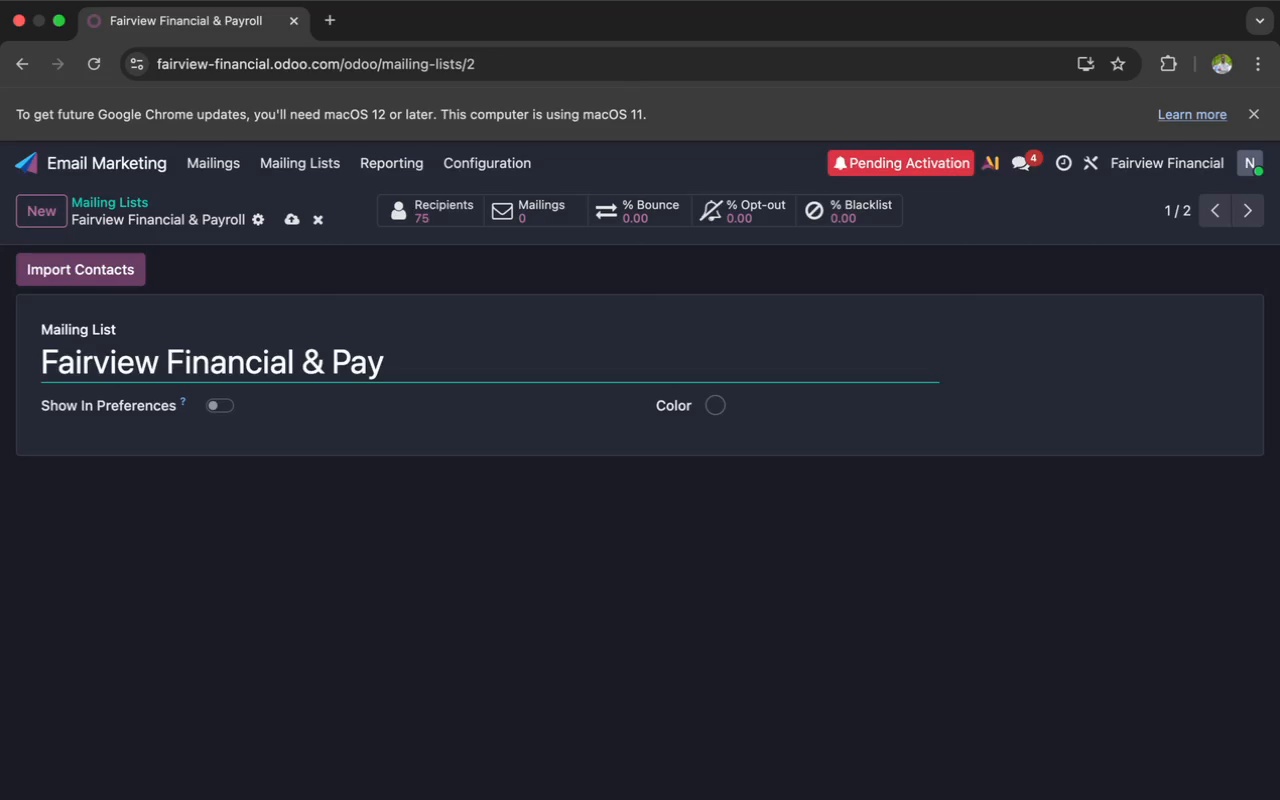 
key(Backspace)
 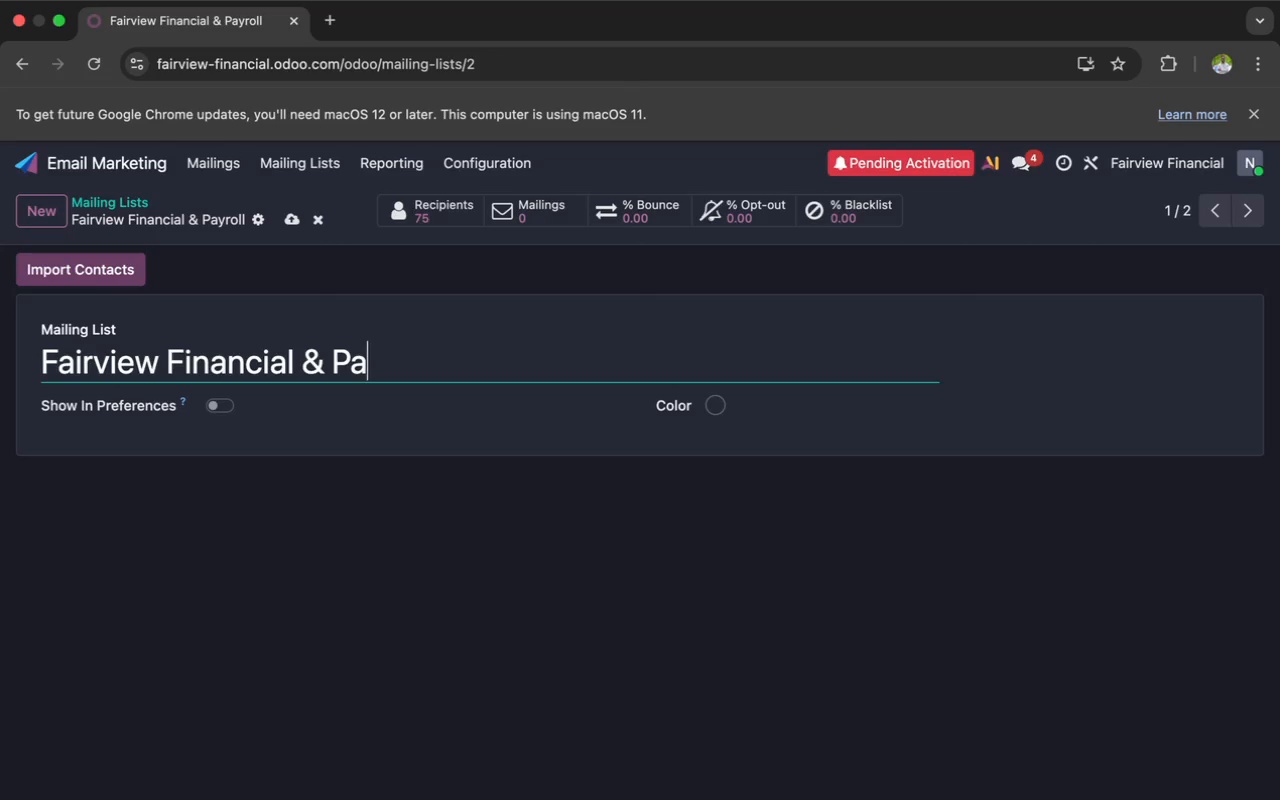 
hold_key(key=Backspace, duration=1.02)
 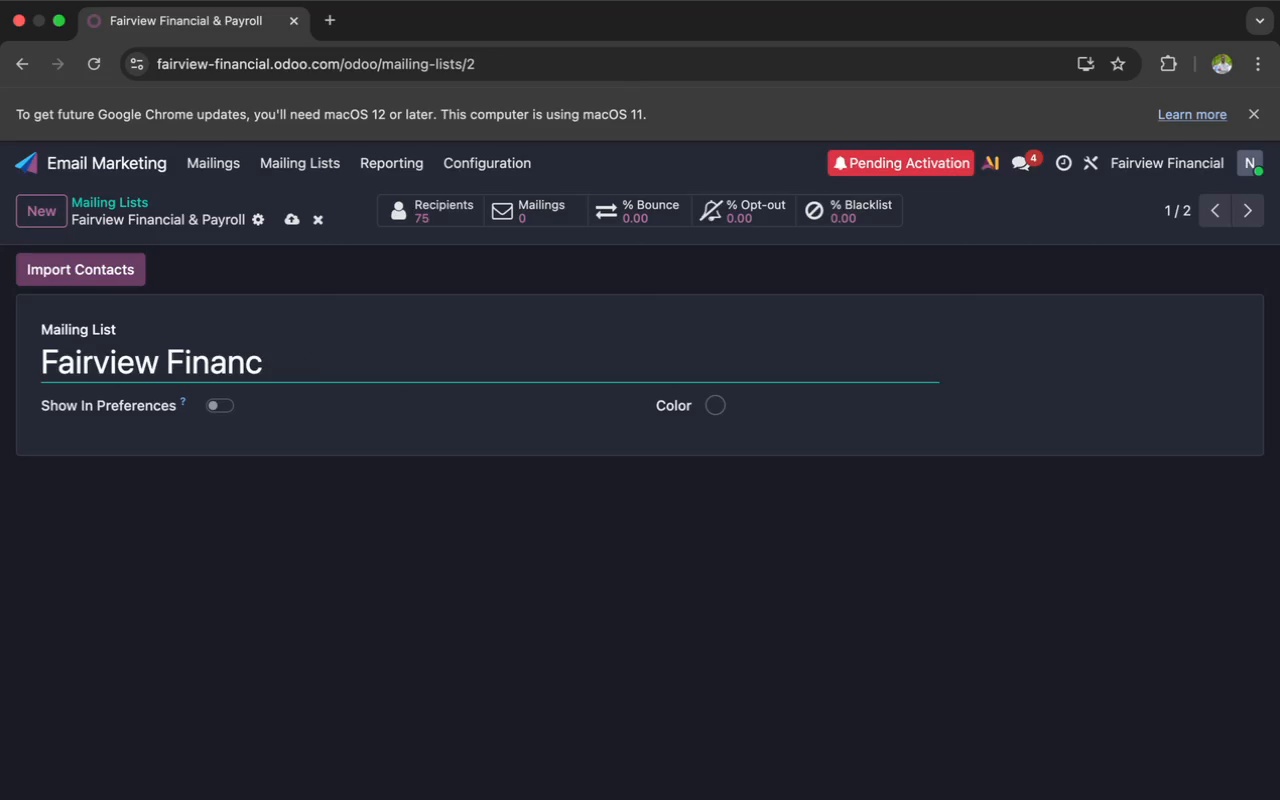 
key(Backspace)
 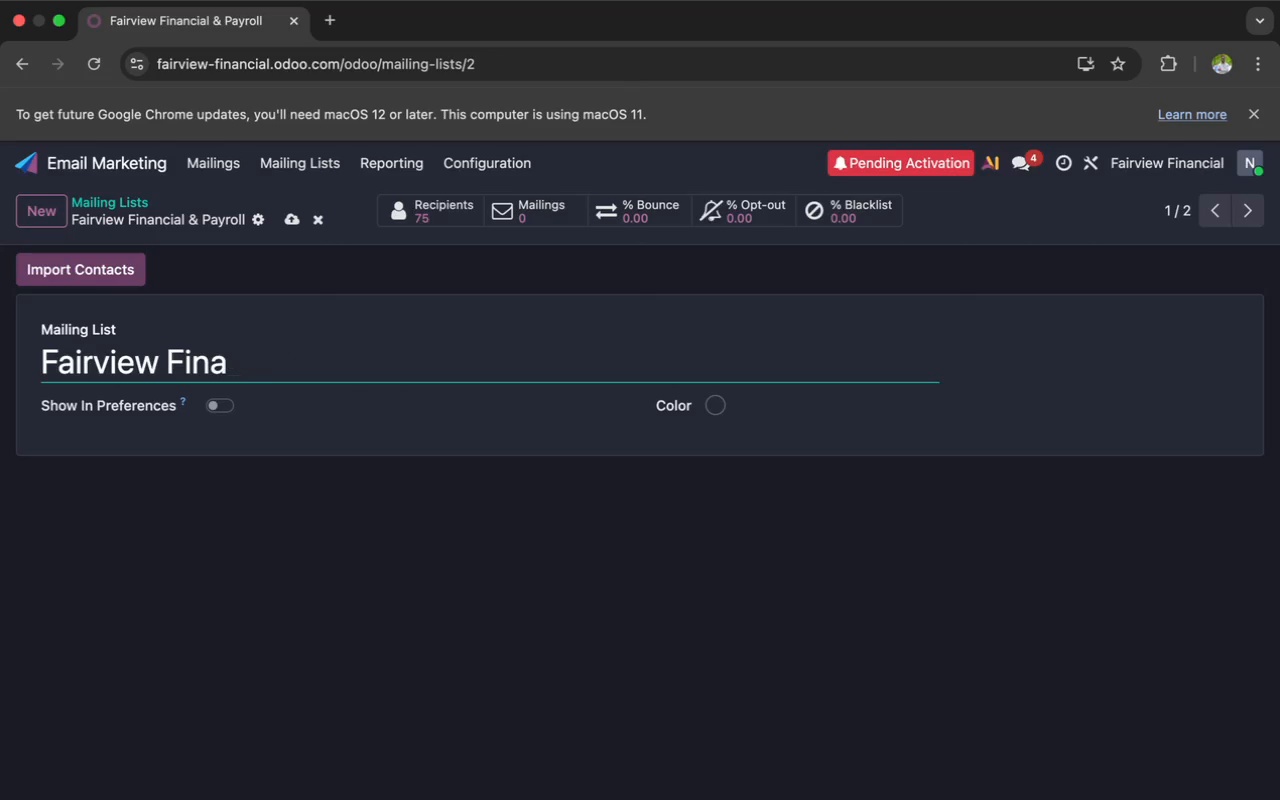 
key(Backspace)
 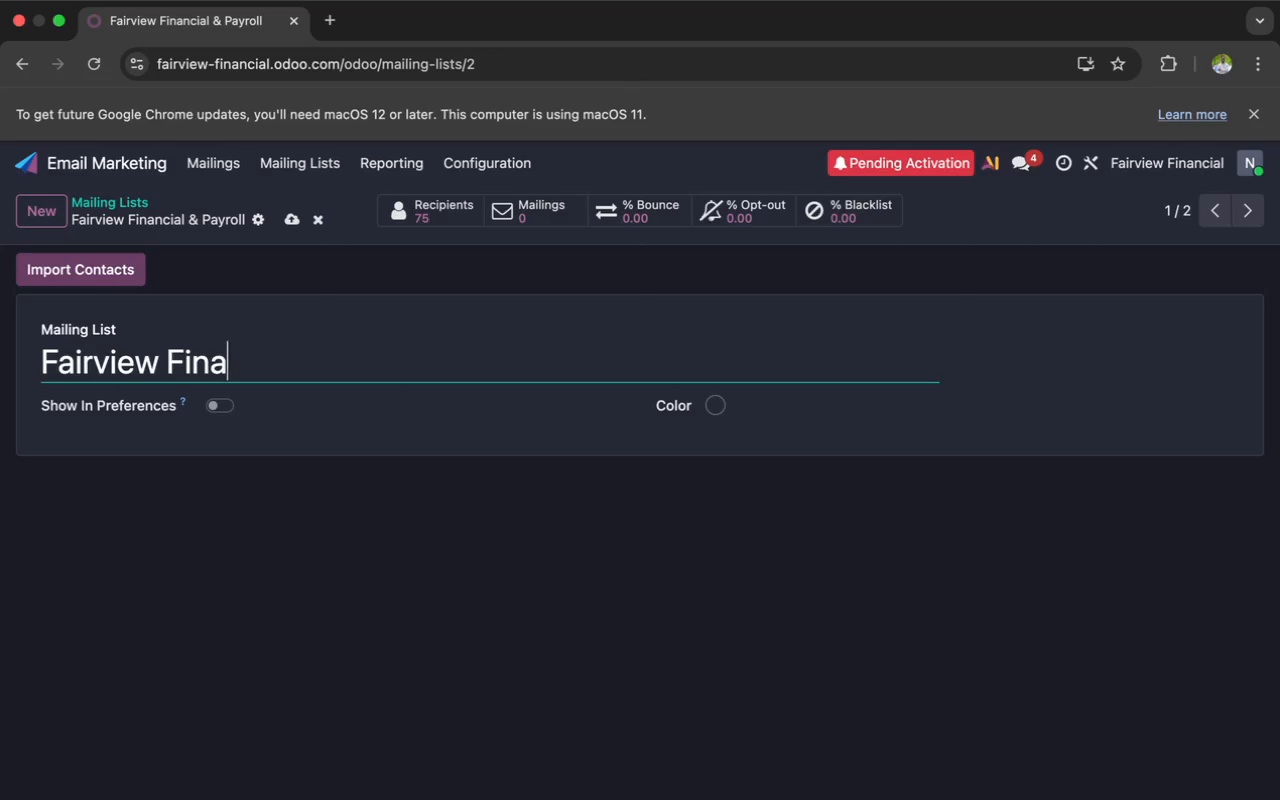 
key(Backspace)
 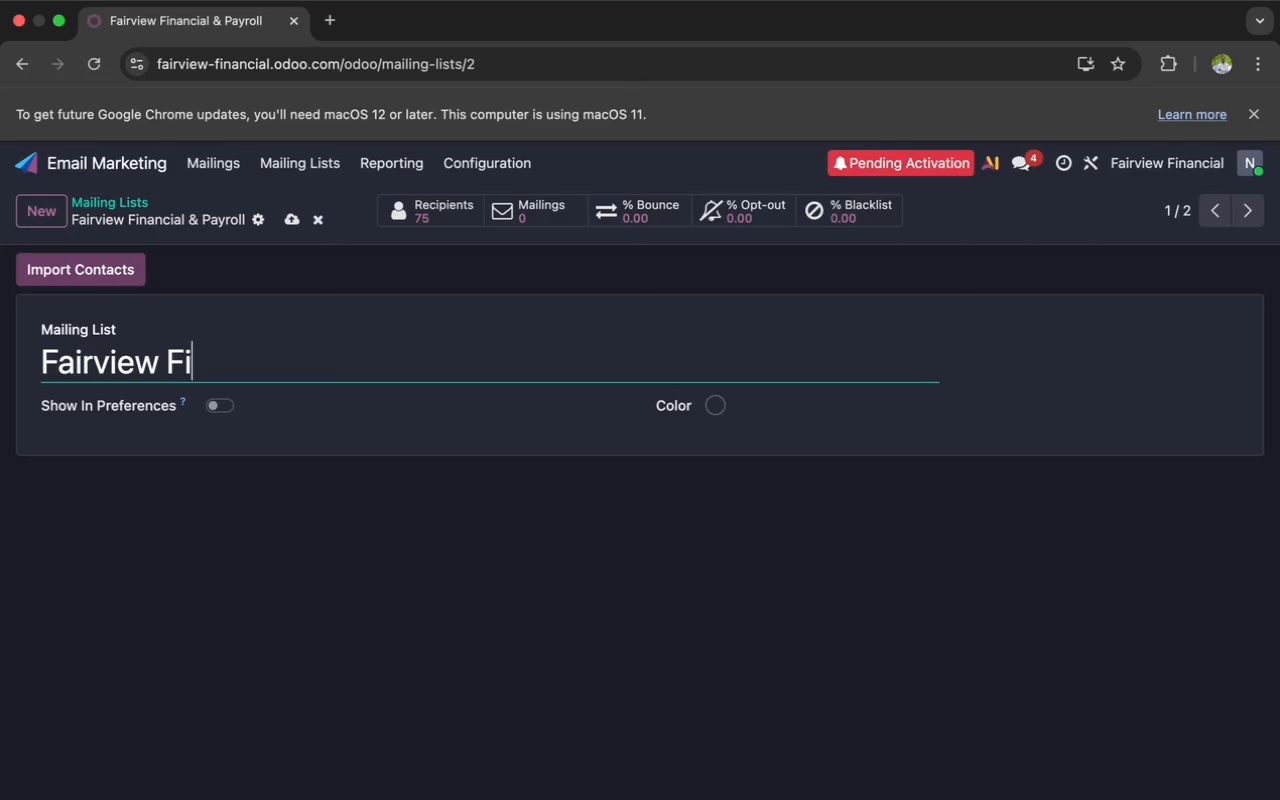 
key(Backspace)
 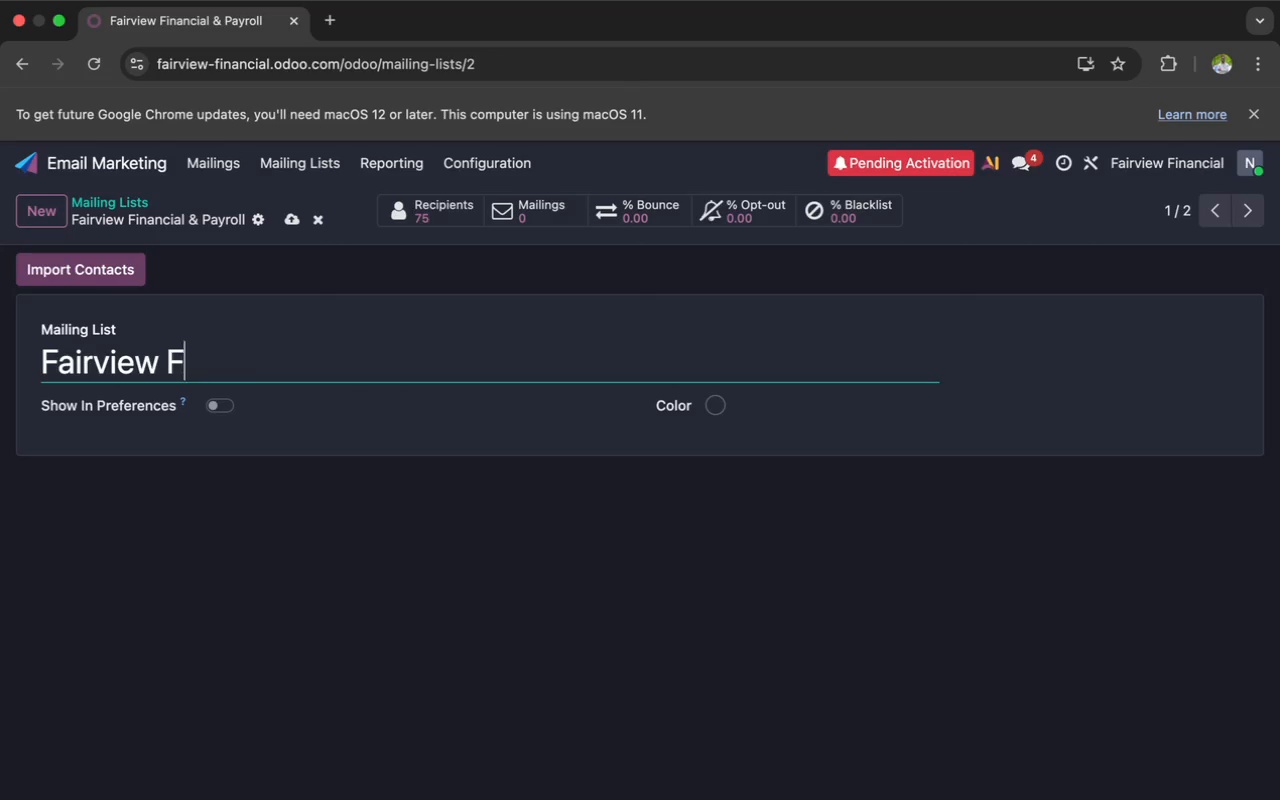 
key(Backspace)
 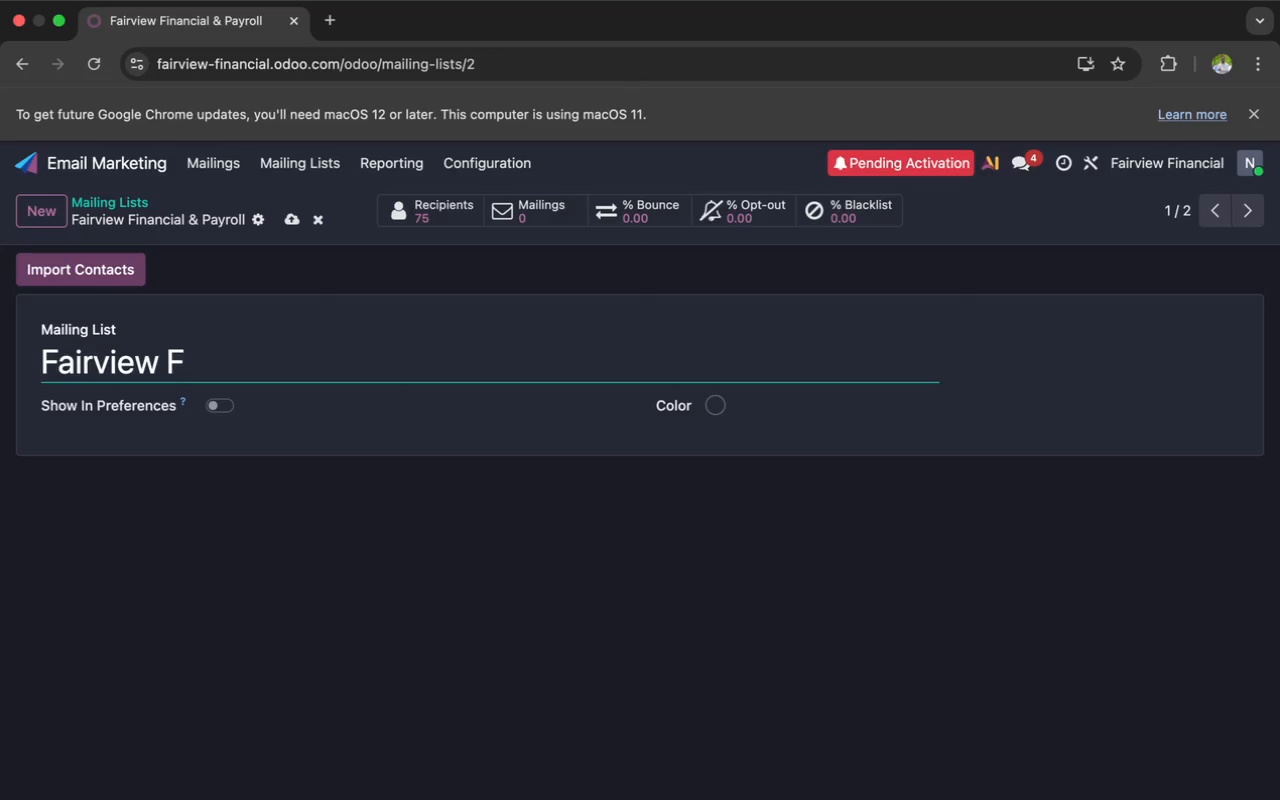 
key(Backspace)
 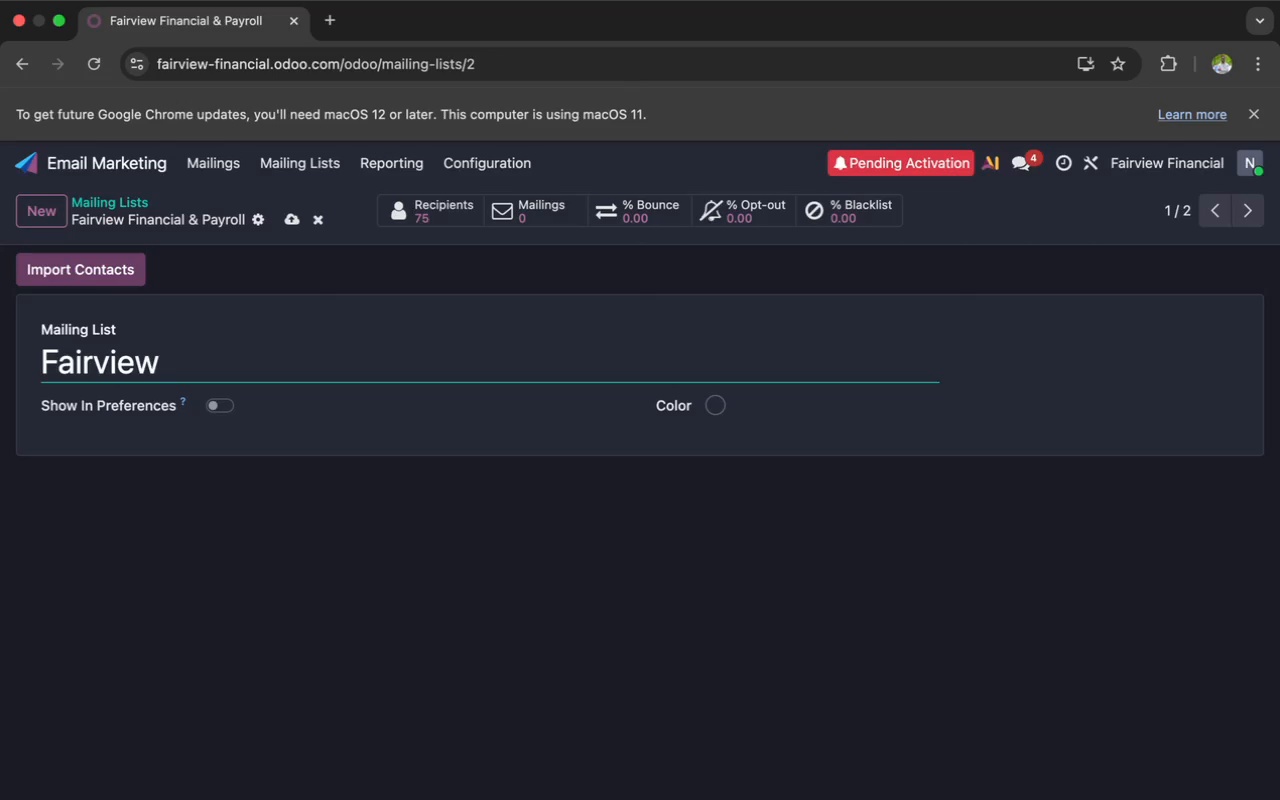 
wait(5.46)
 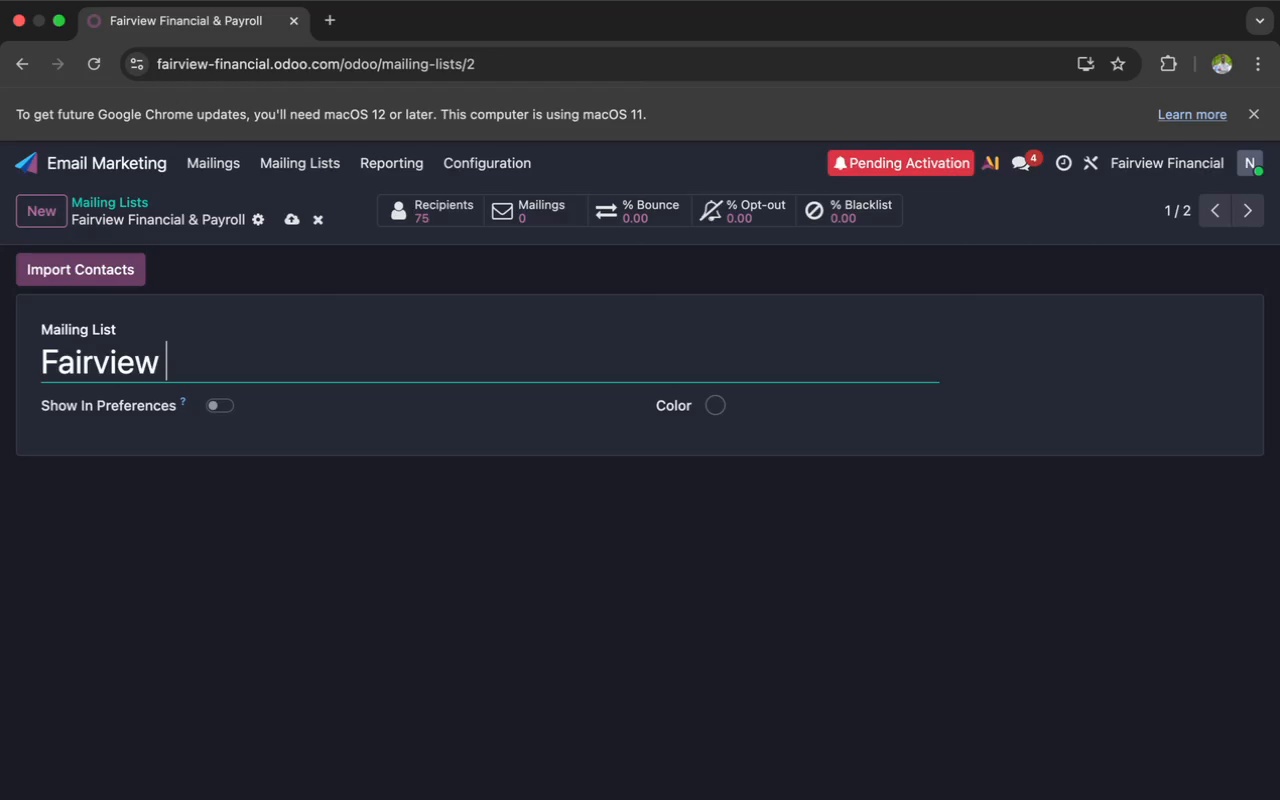 
type(CFO)
 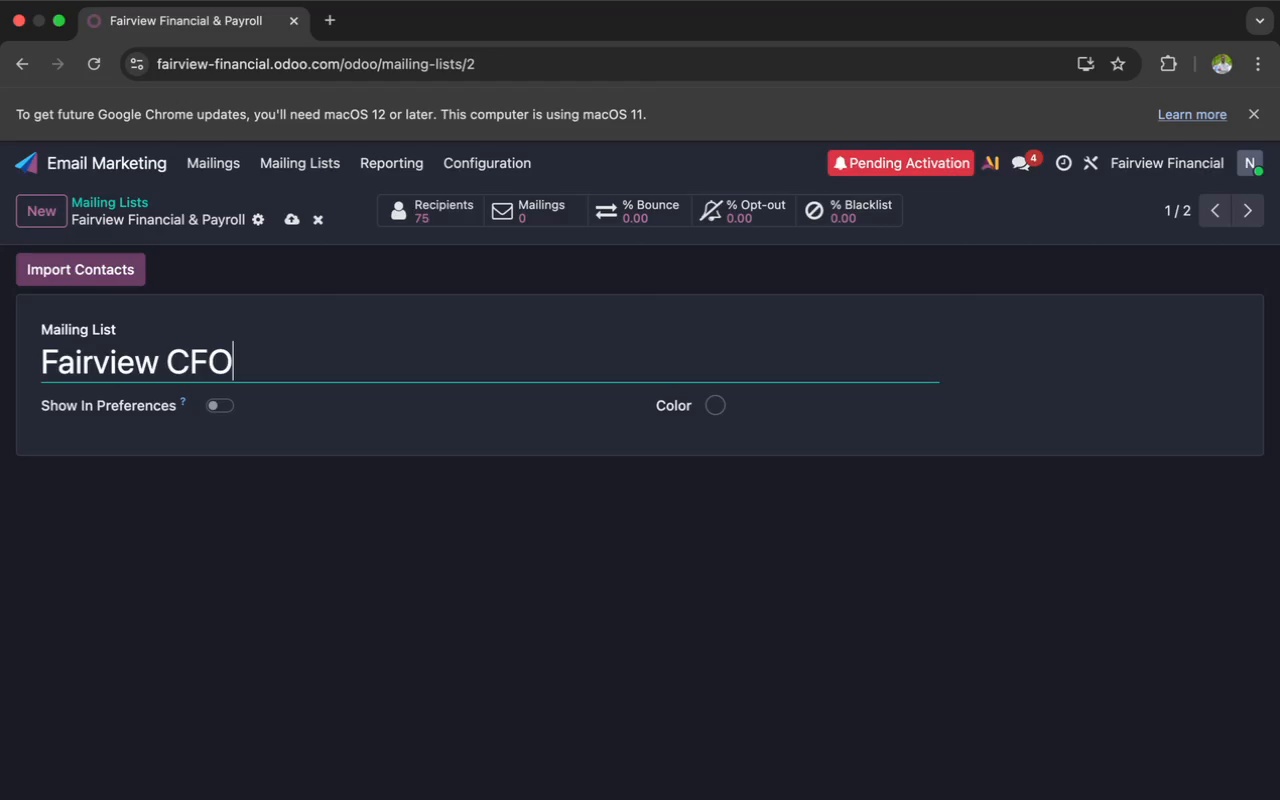 
key(Space)
 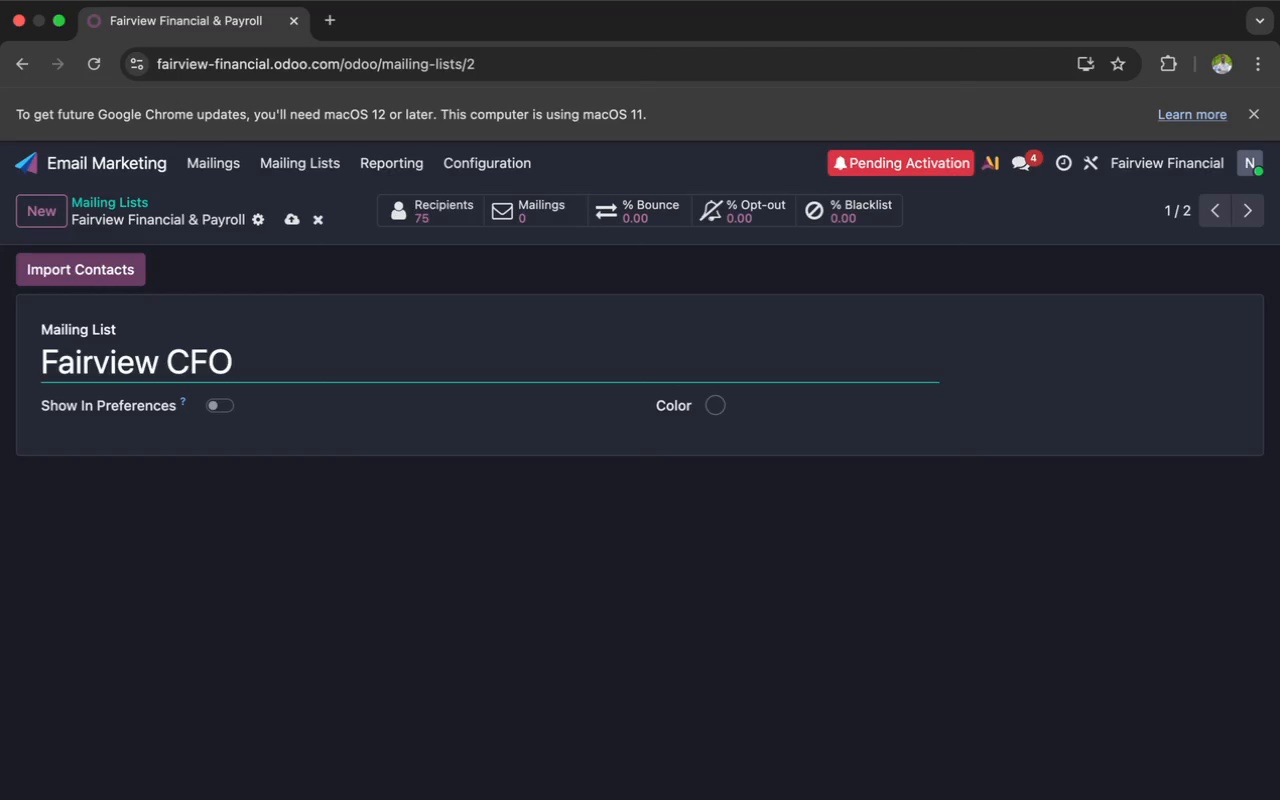 
wait(45.3)
 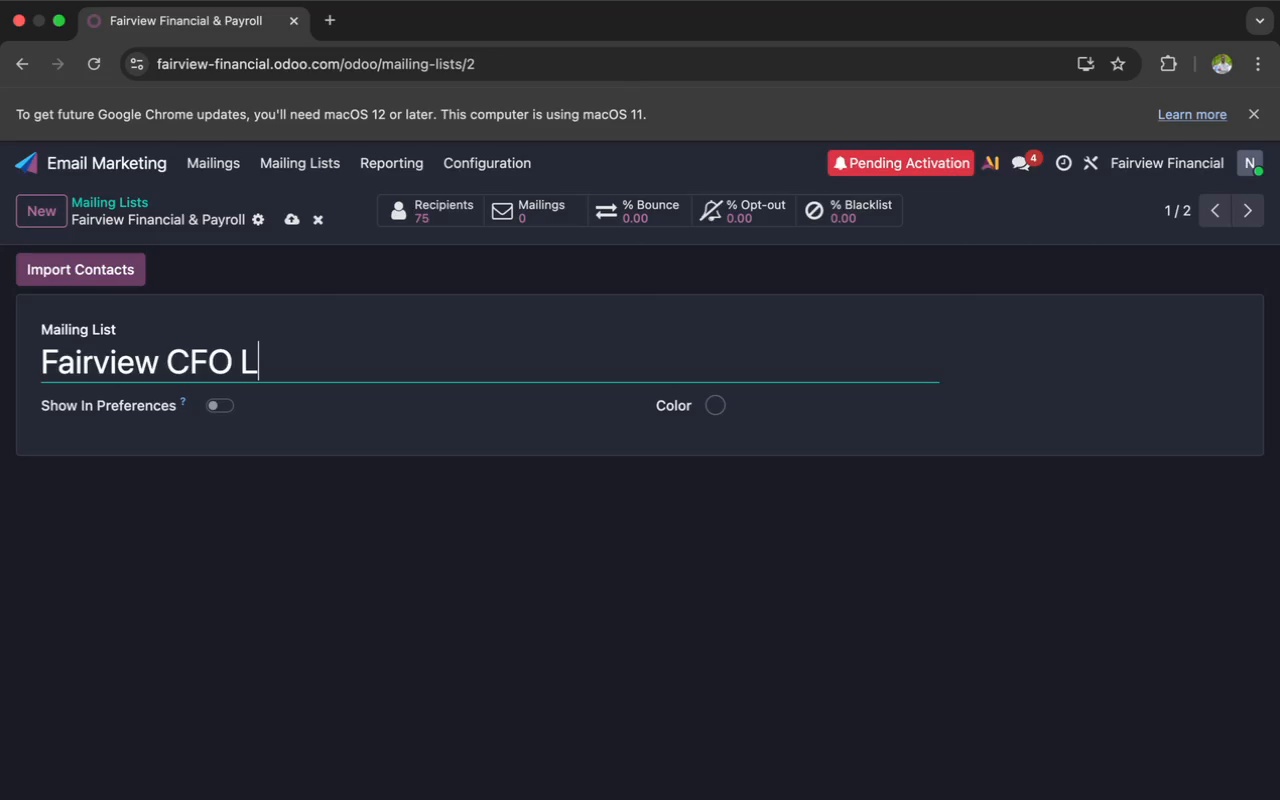 
key(Shift+L)
 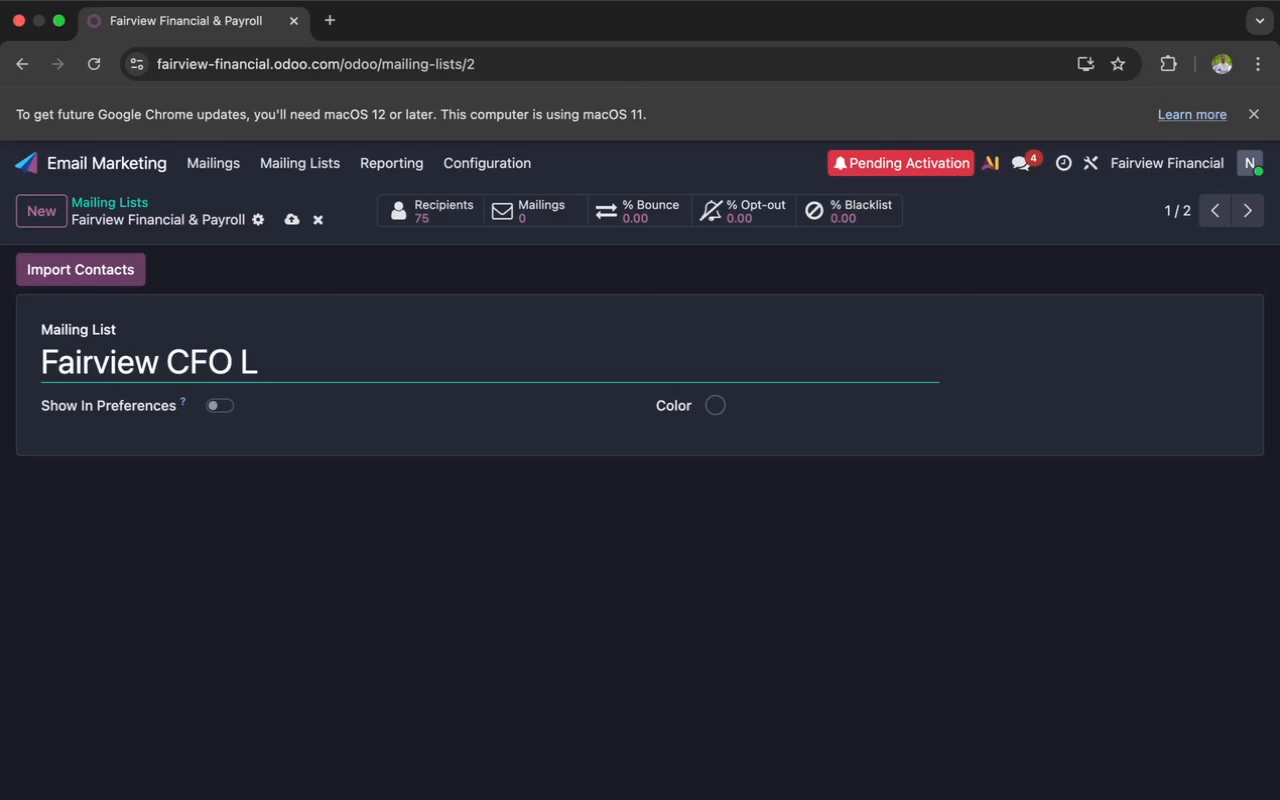 
wait(30.14)
 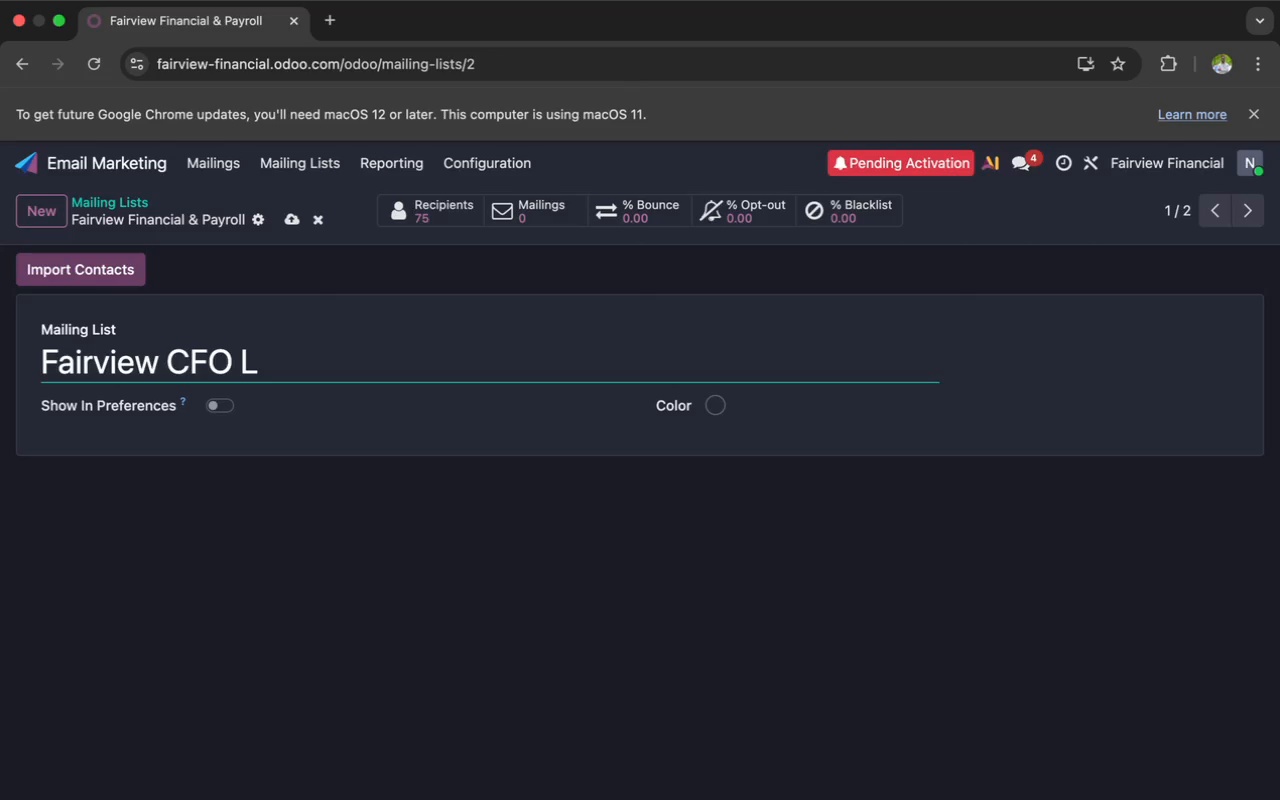 
type(EAD)
key(Backspace)
key(Backspace)
key(Backspace)
 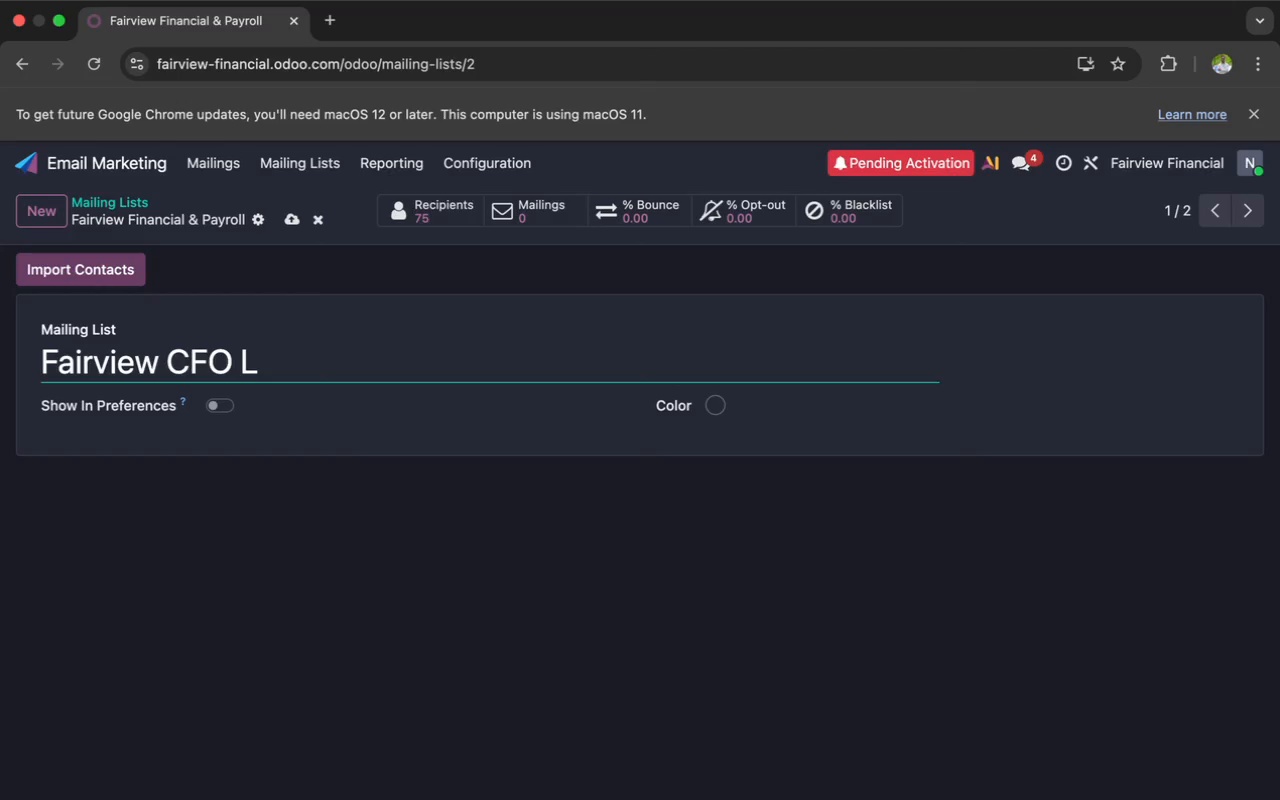 
type(eads)
 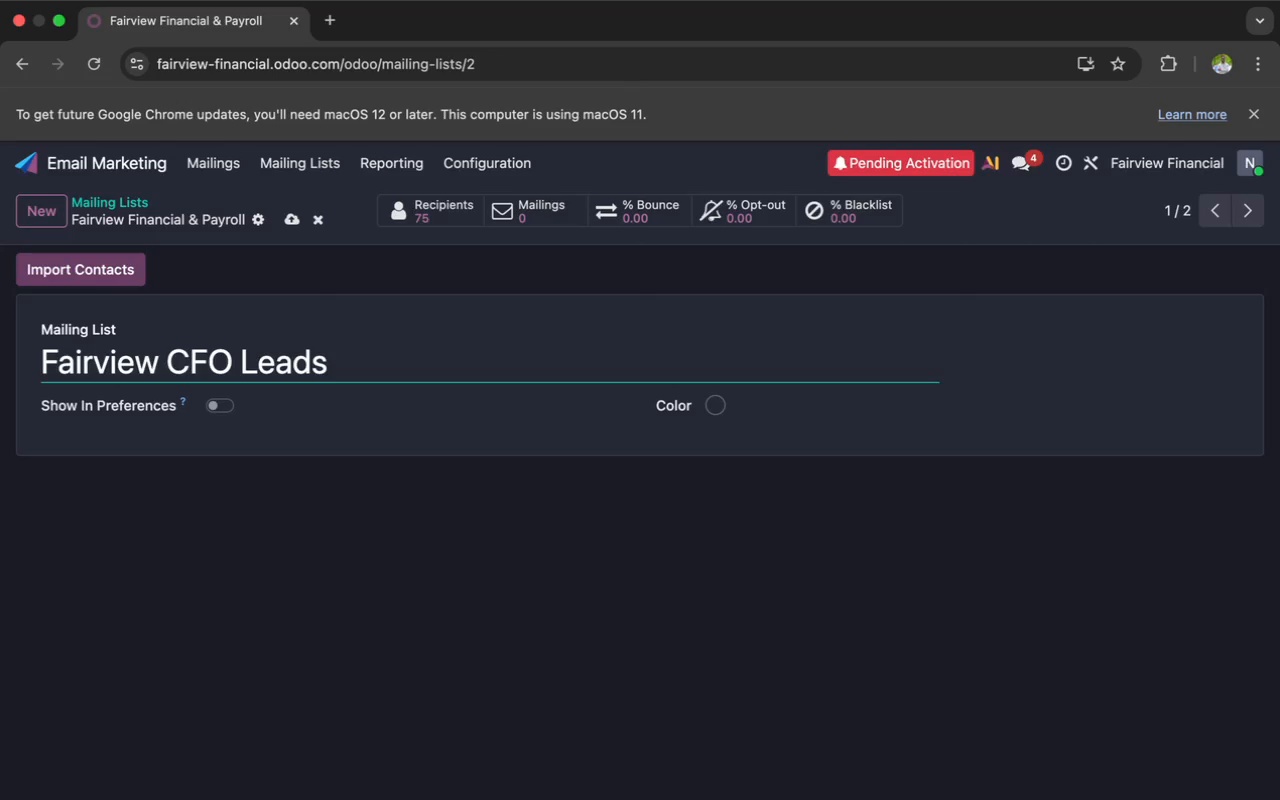 
wait(8.59)
 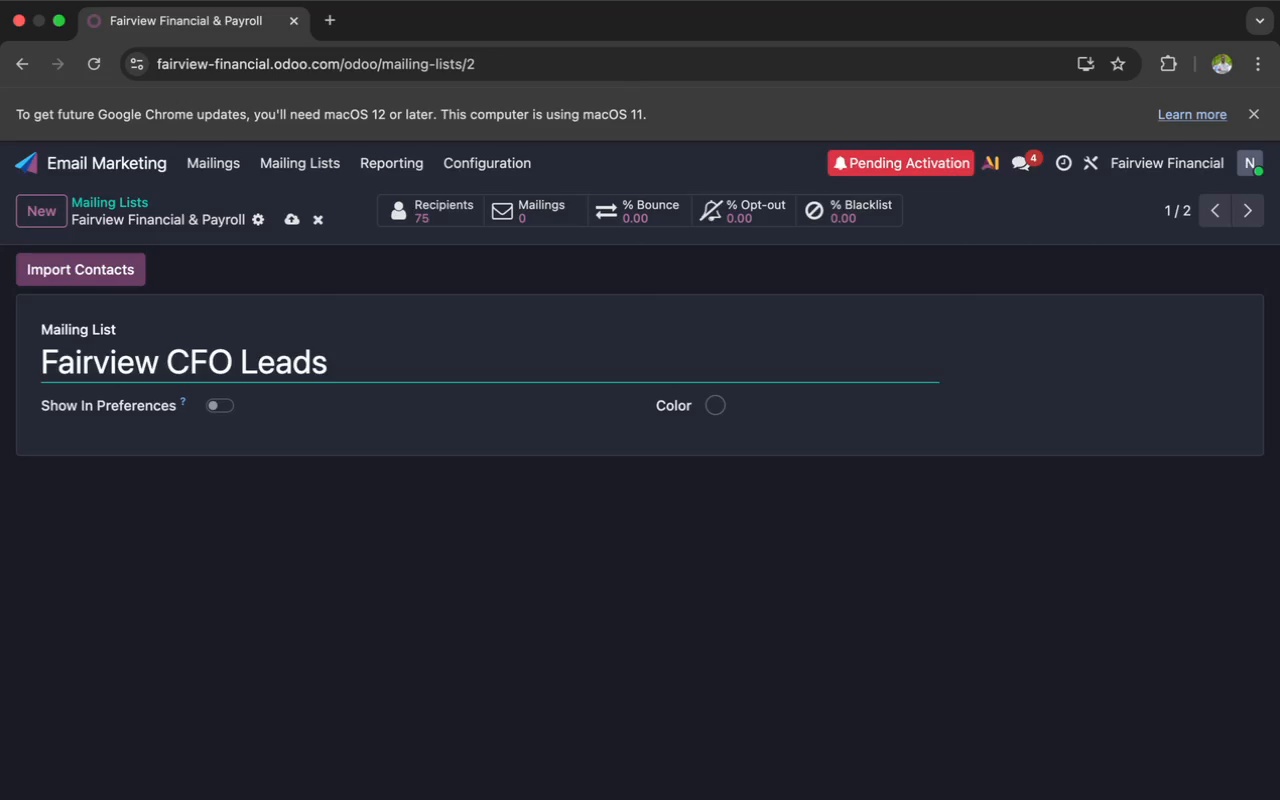 
key(Enter)
 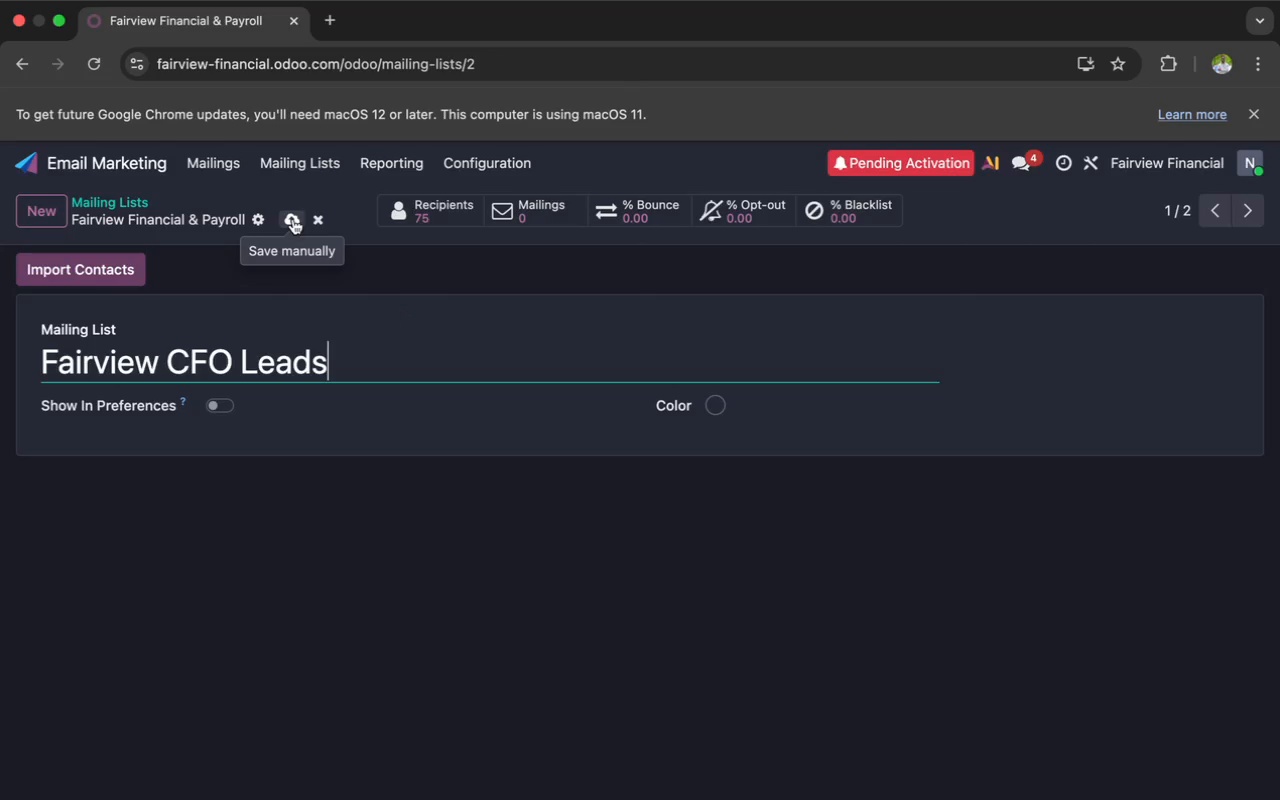 
wait(13.66)
 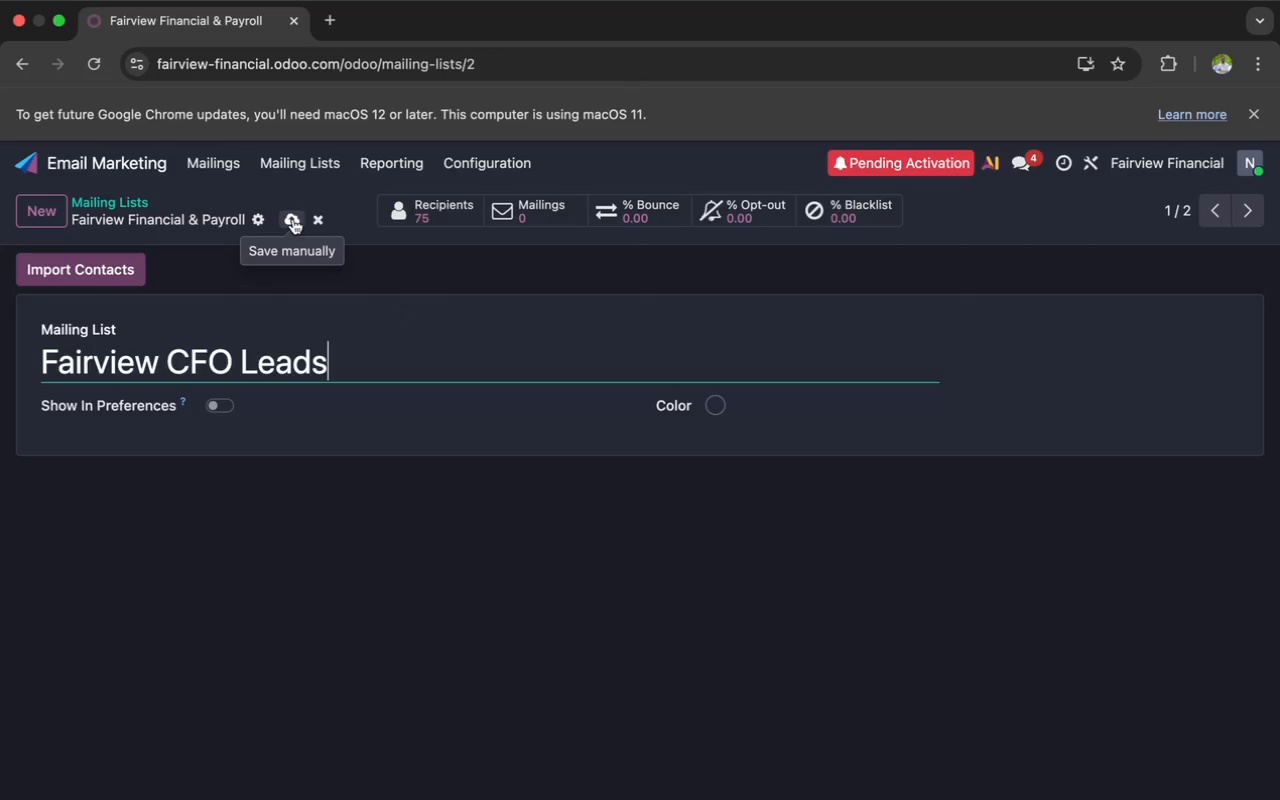 
left_click([293, 219])
 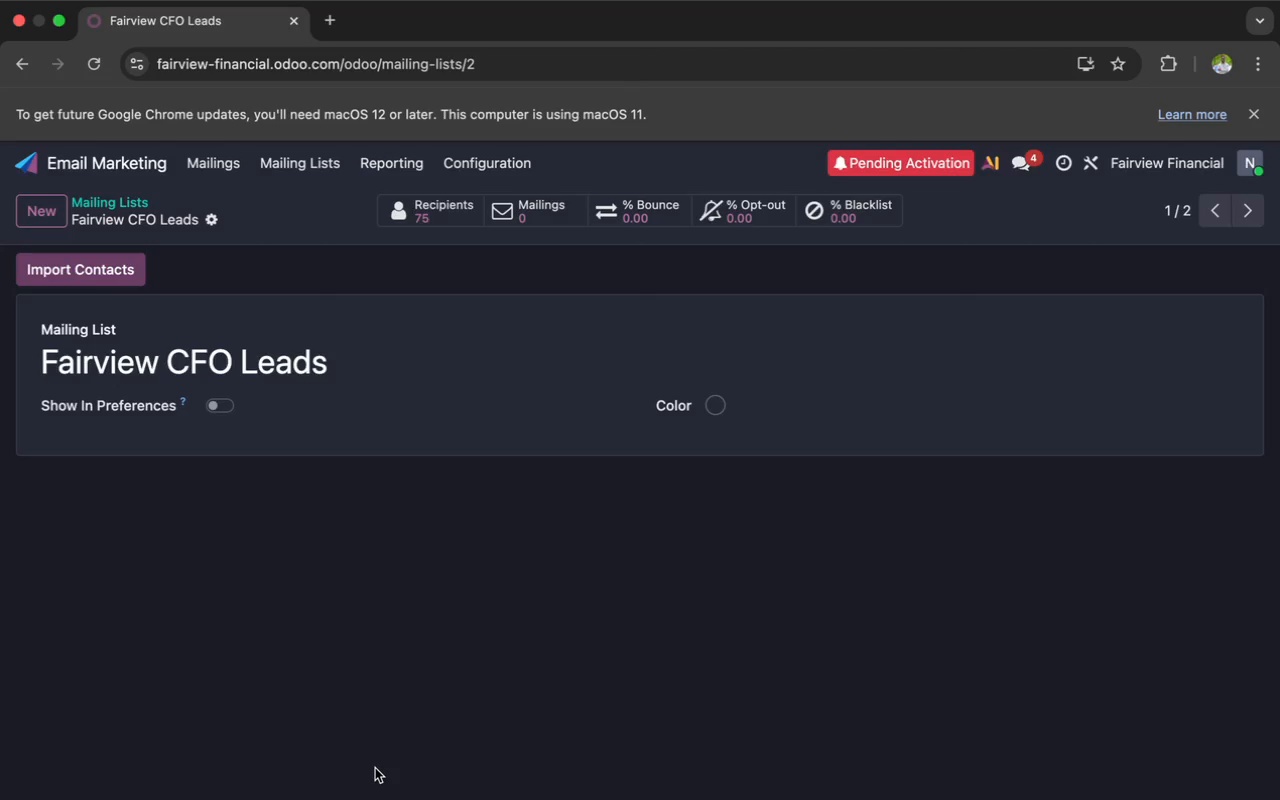 
wait(53.38)
 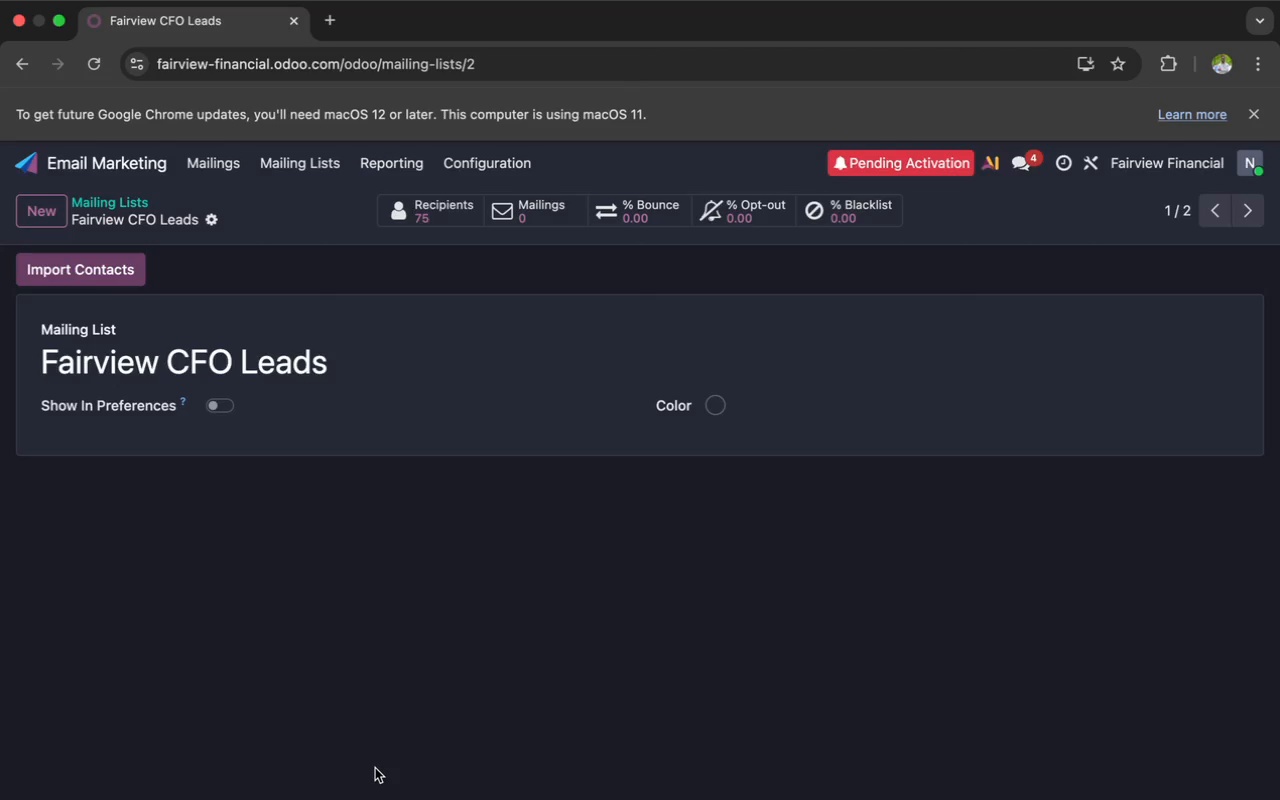 
left_click([283, 165])
 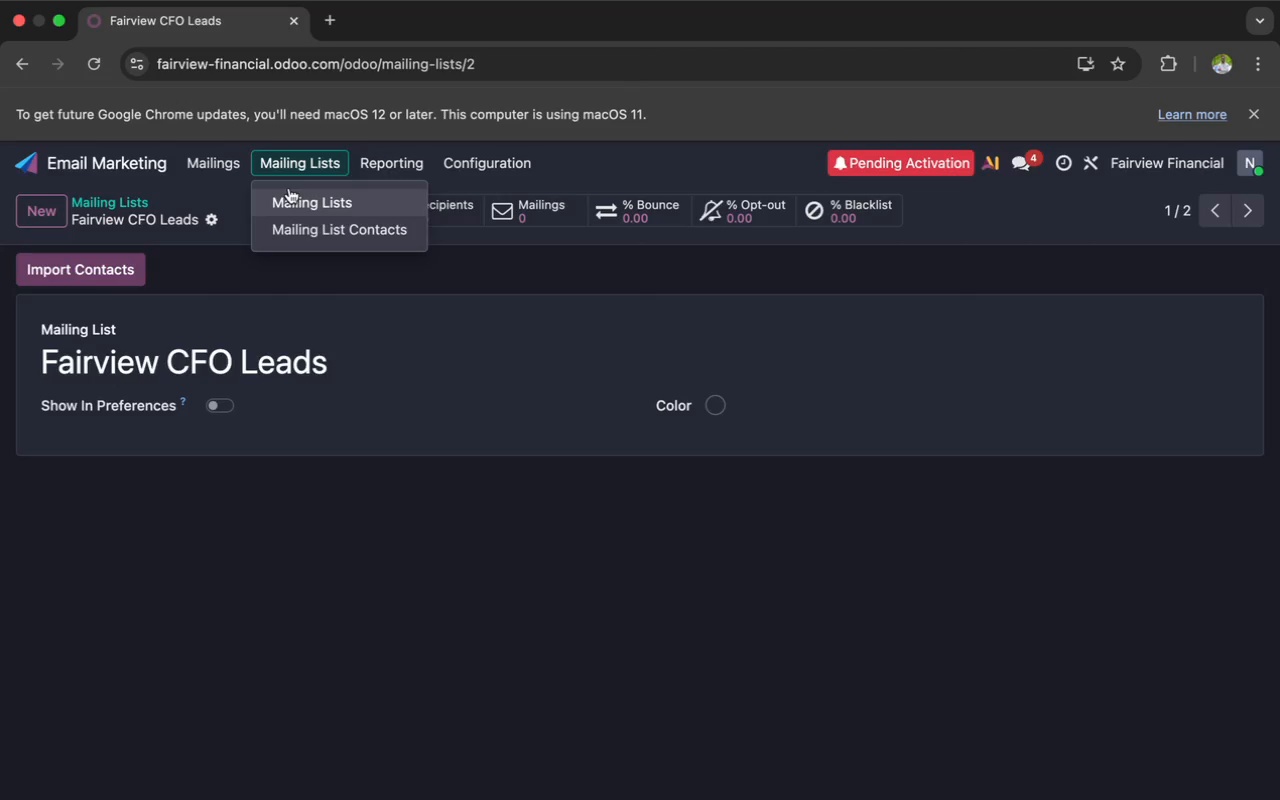 
left_click([289, 191])
 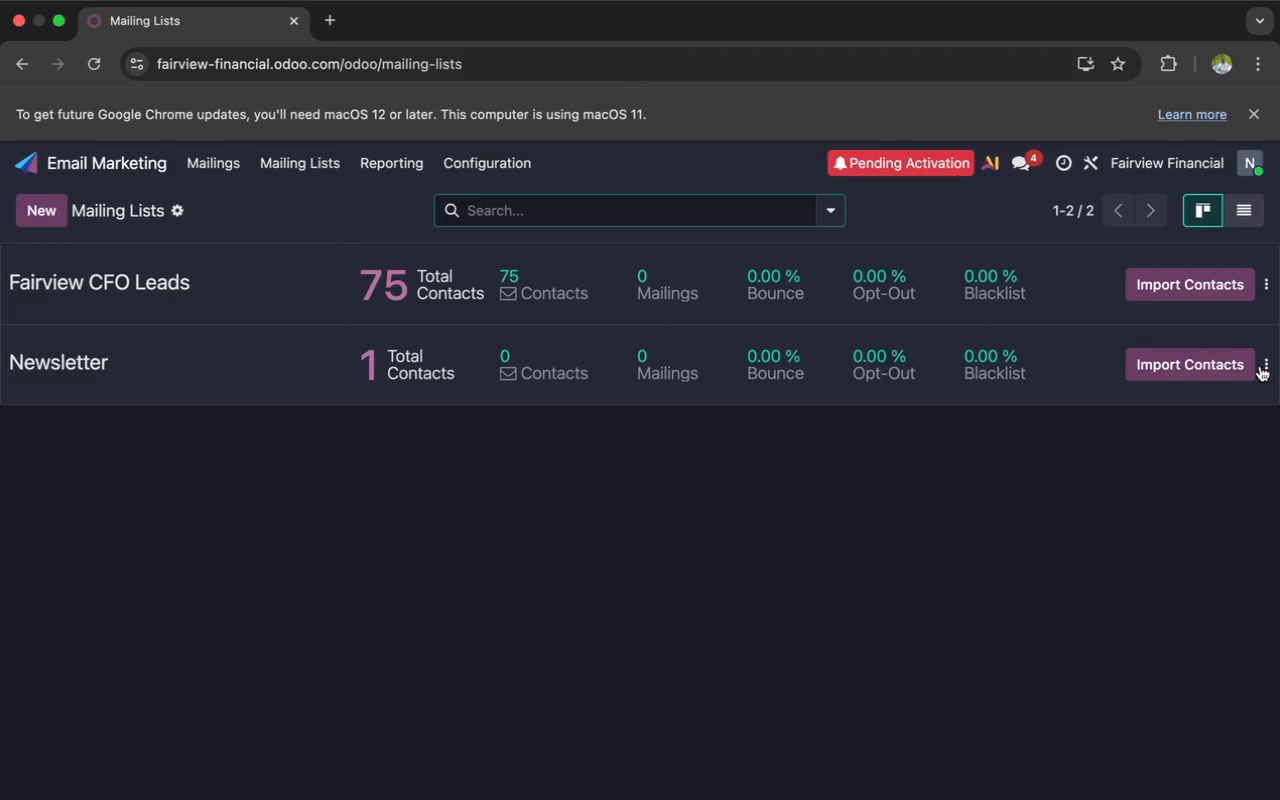 
left_click([1268, 363])
 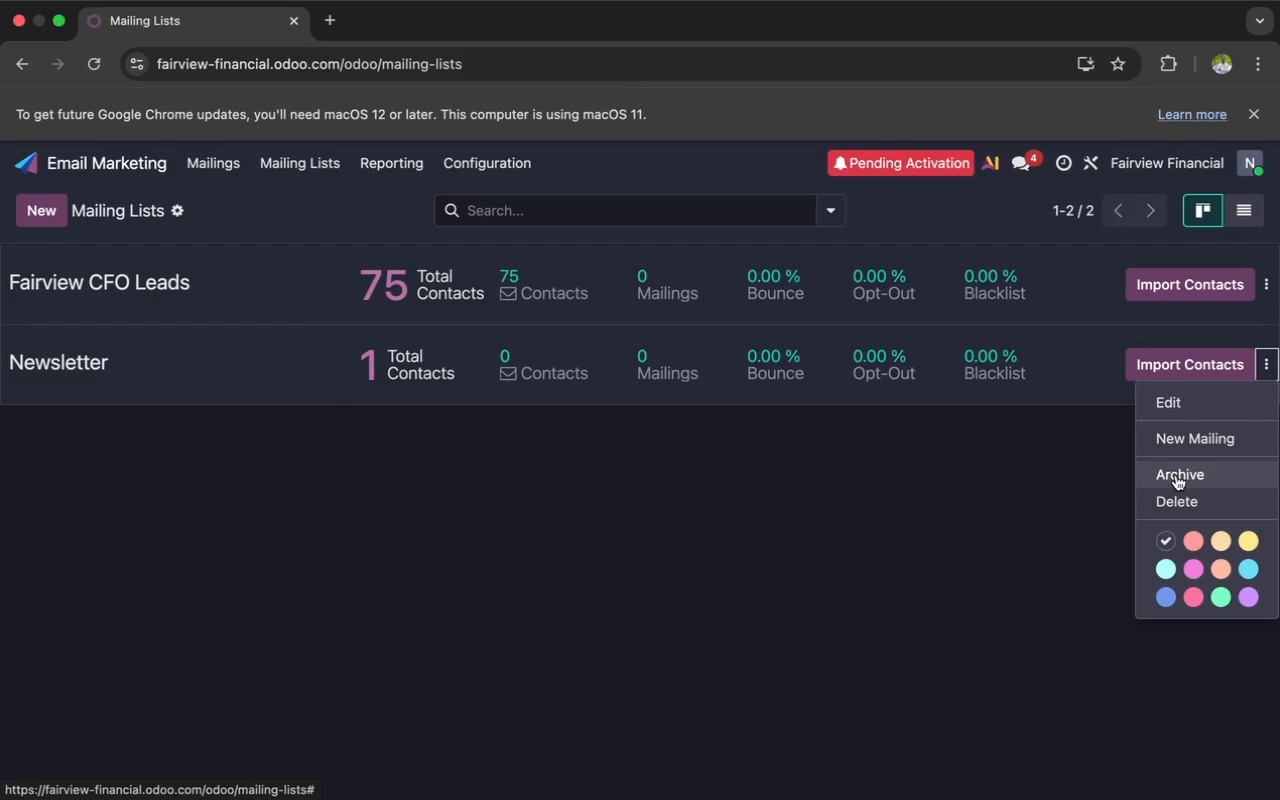 
wait(6.51)
 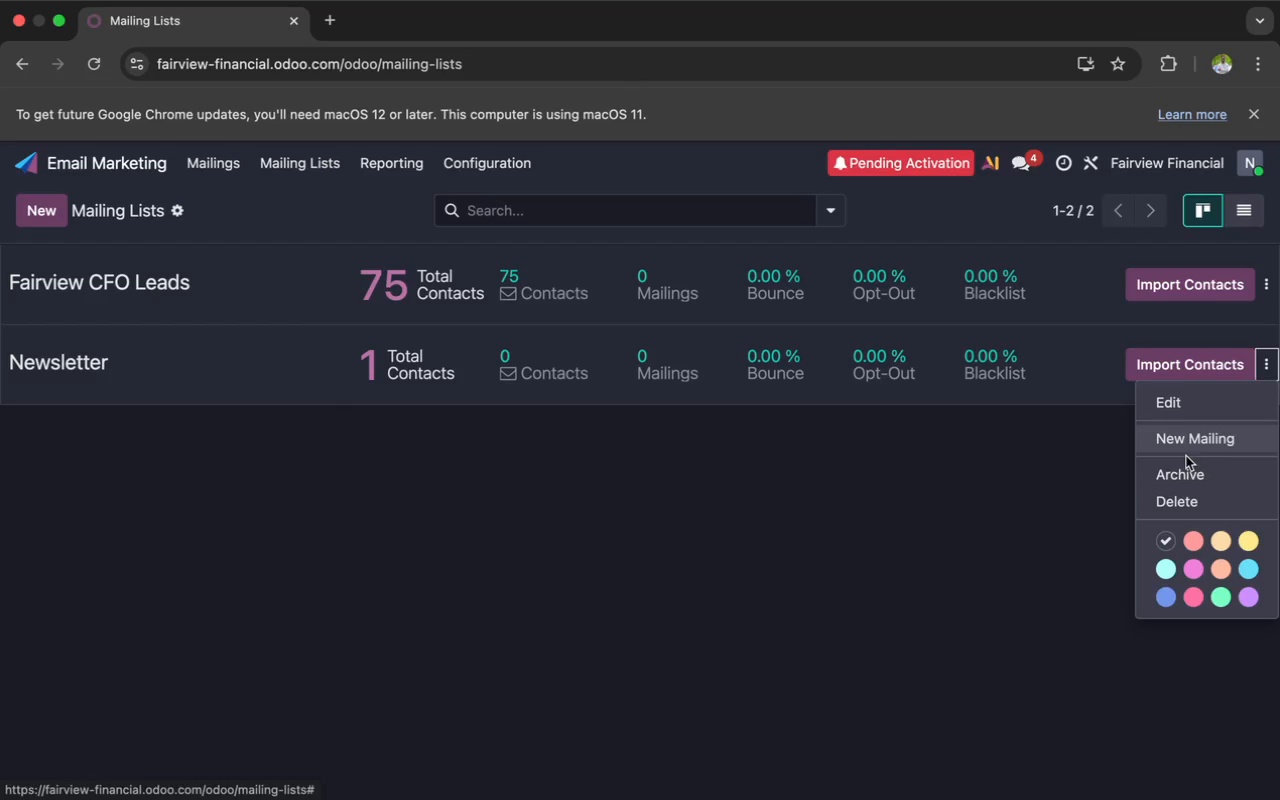 
left_click([1178, 493])
 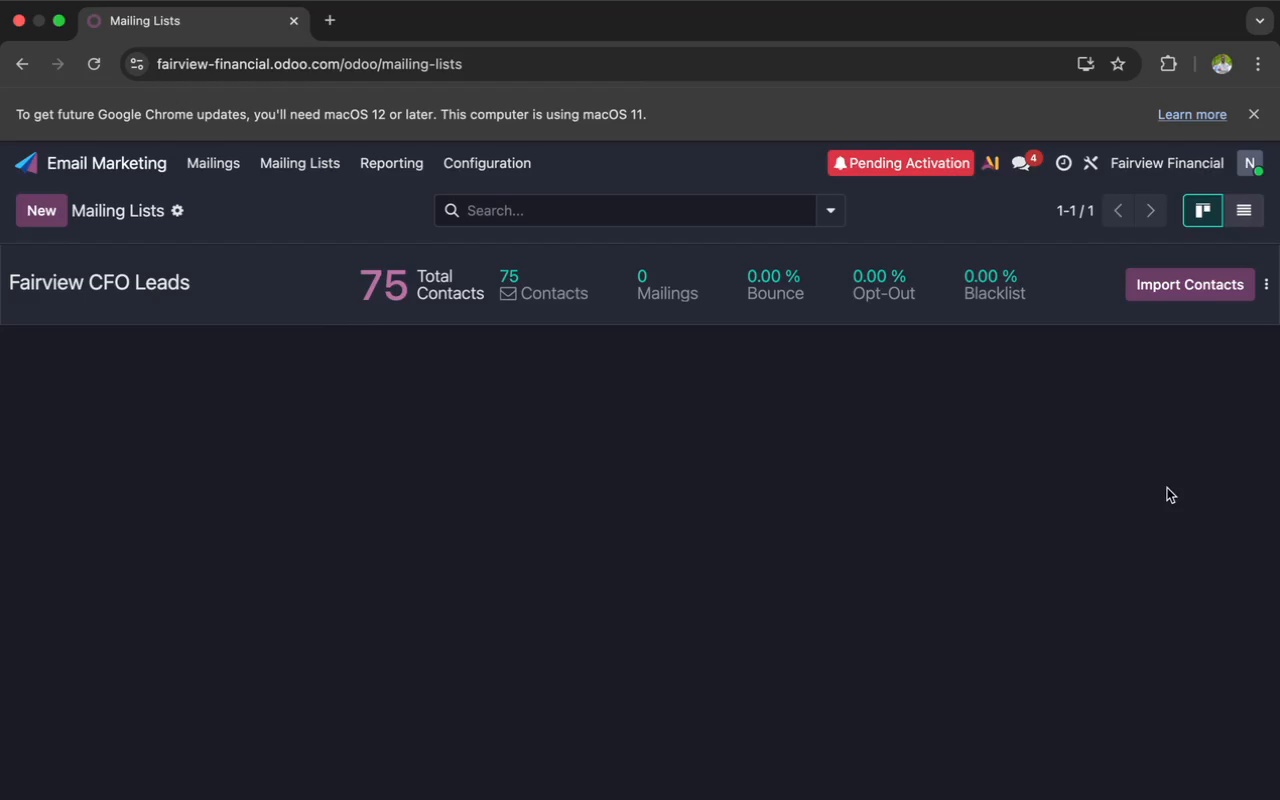 
wait(13.39)
 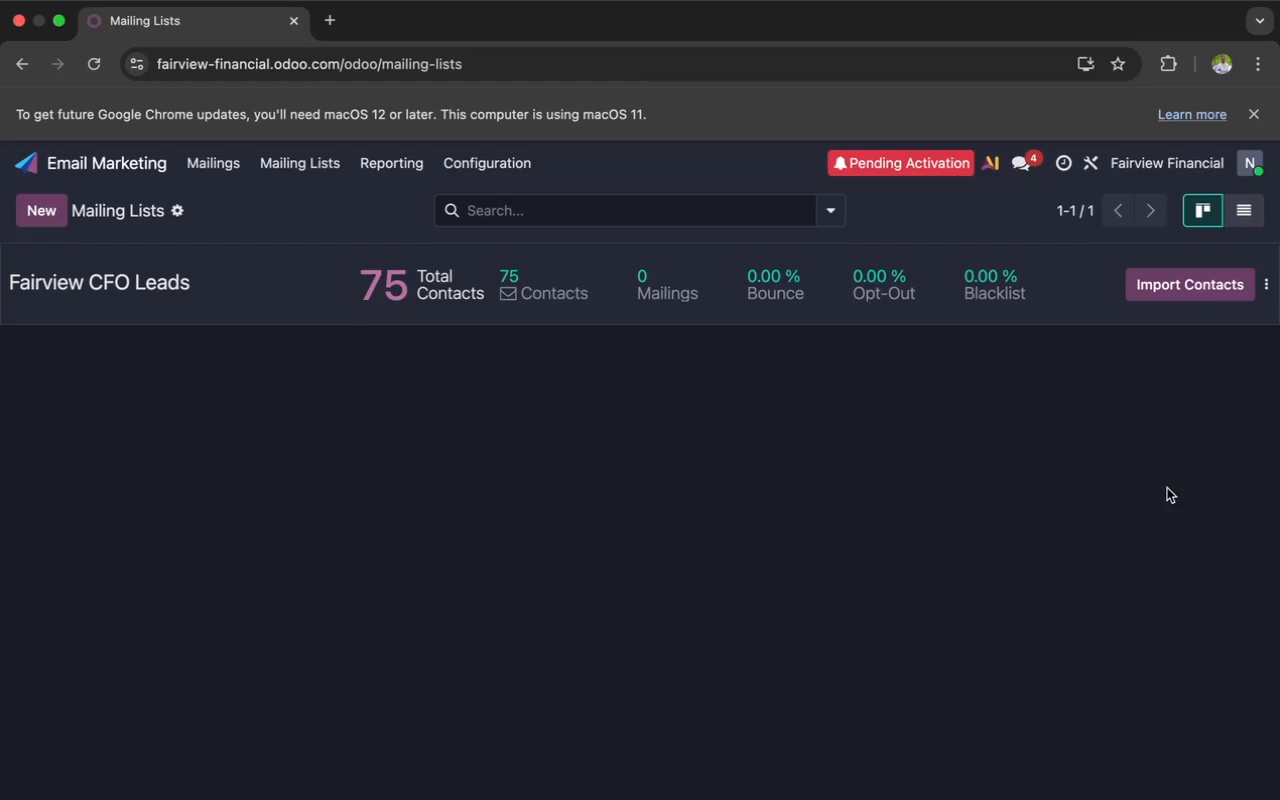 
left_click([226, 156])
 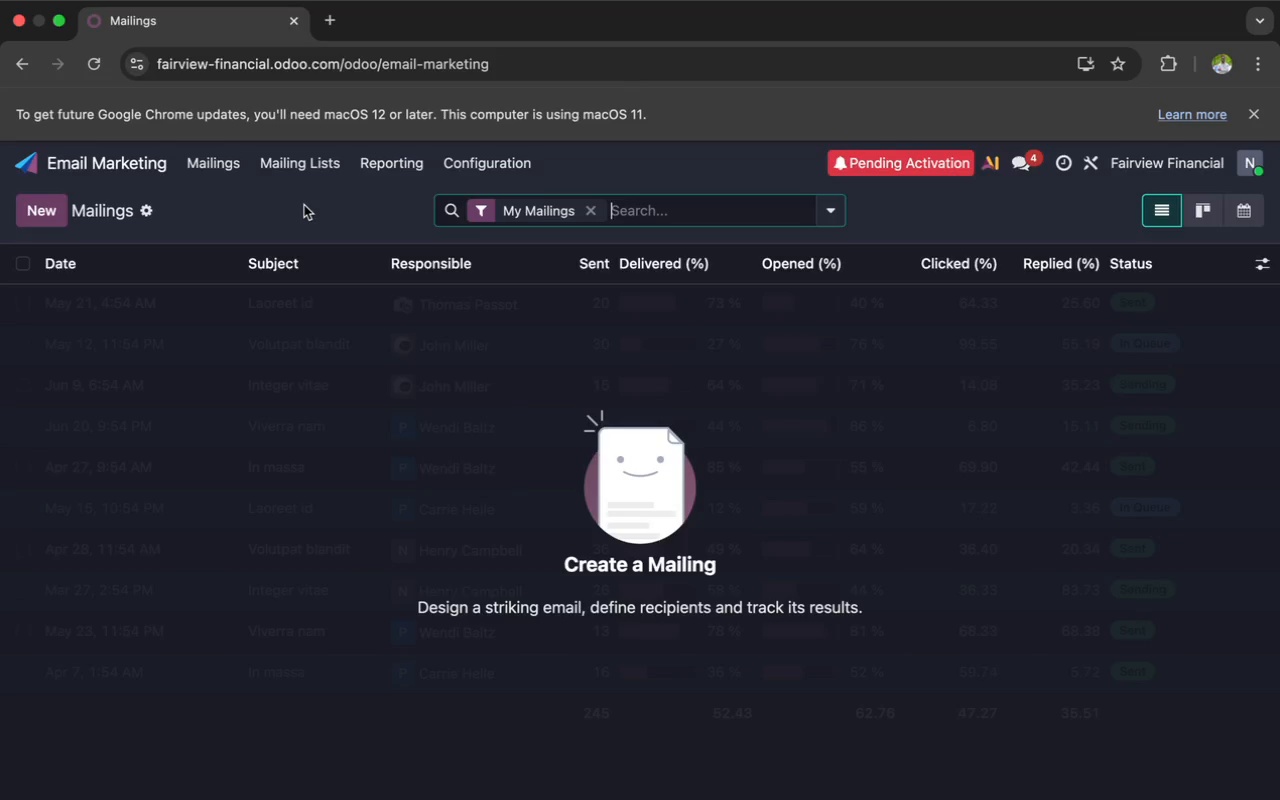 
wait(58.82)
 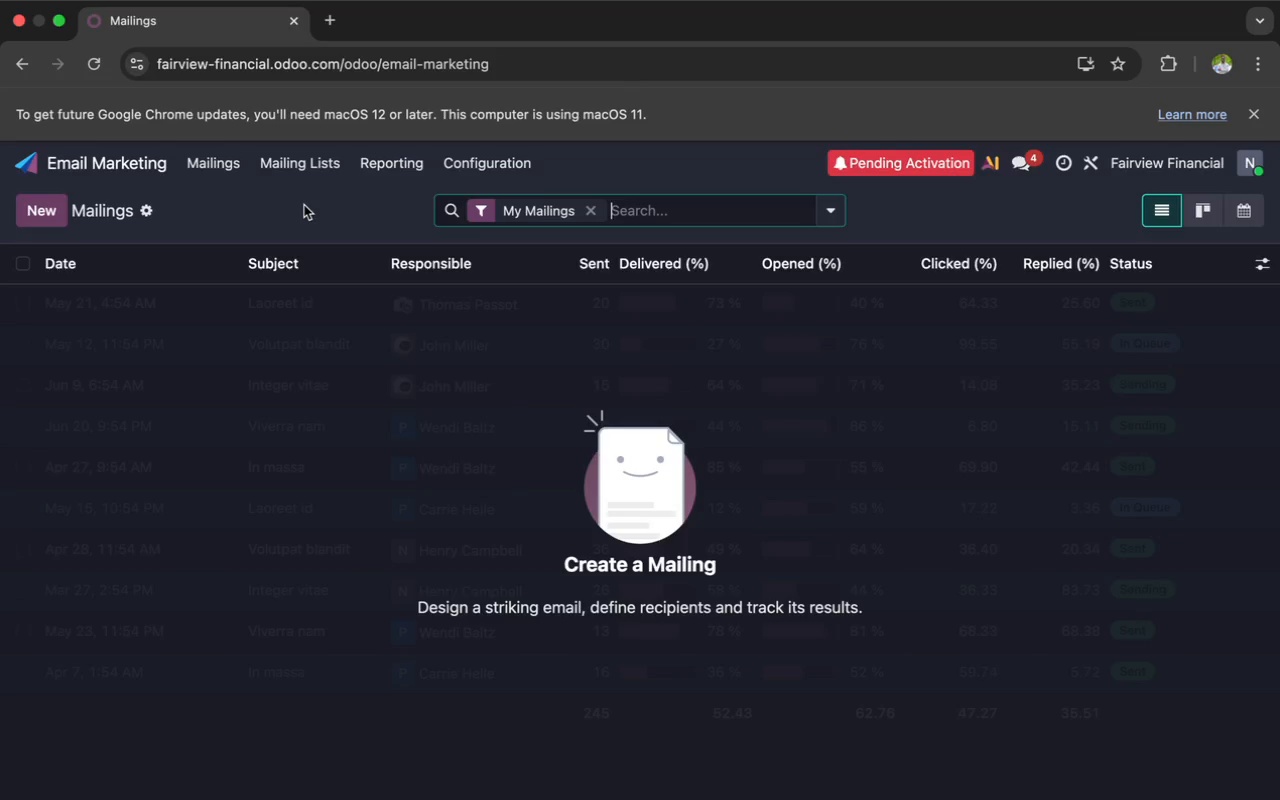 
scroll: coordinate [524, 347], scroll_direction: down, amount: 1.0
 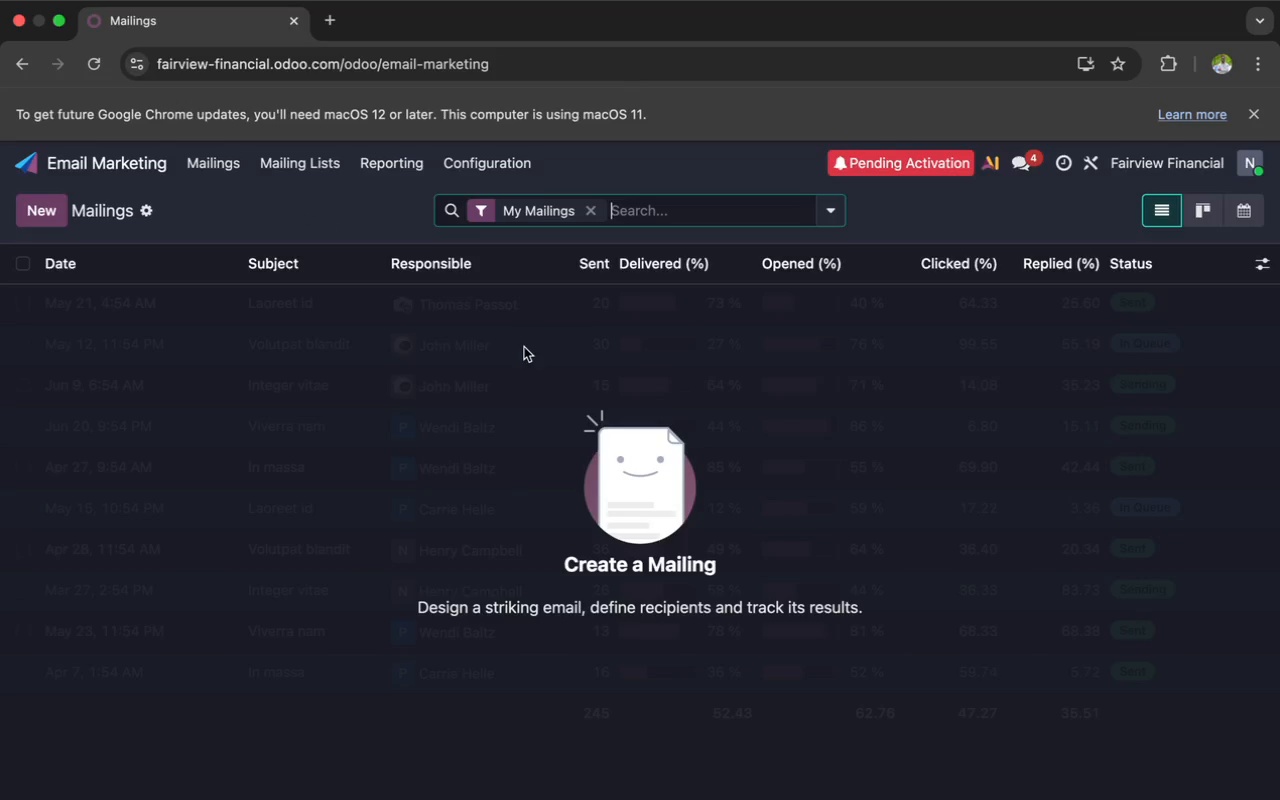 
scroll: coordinate [524, 347], scroll_direction: up, amount: 1.0
 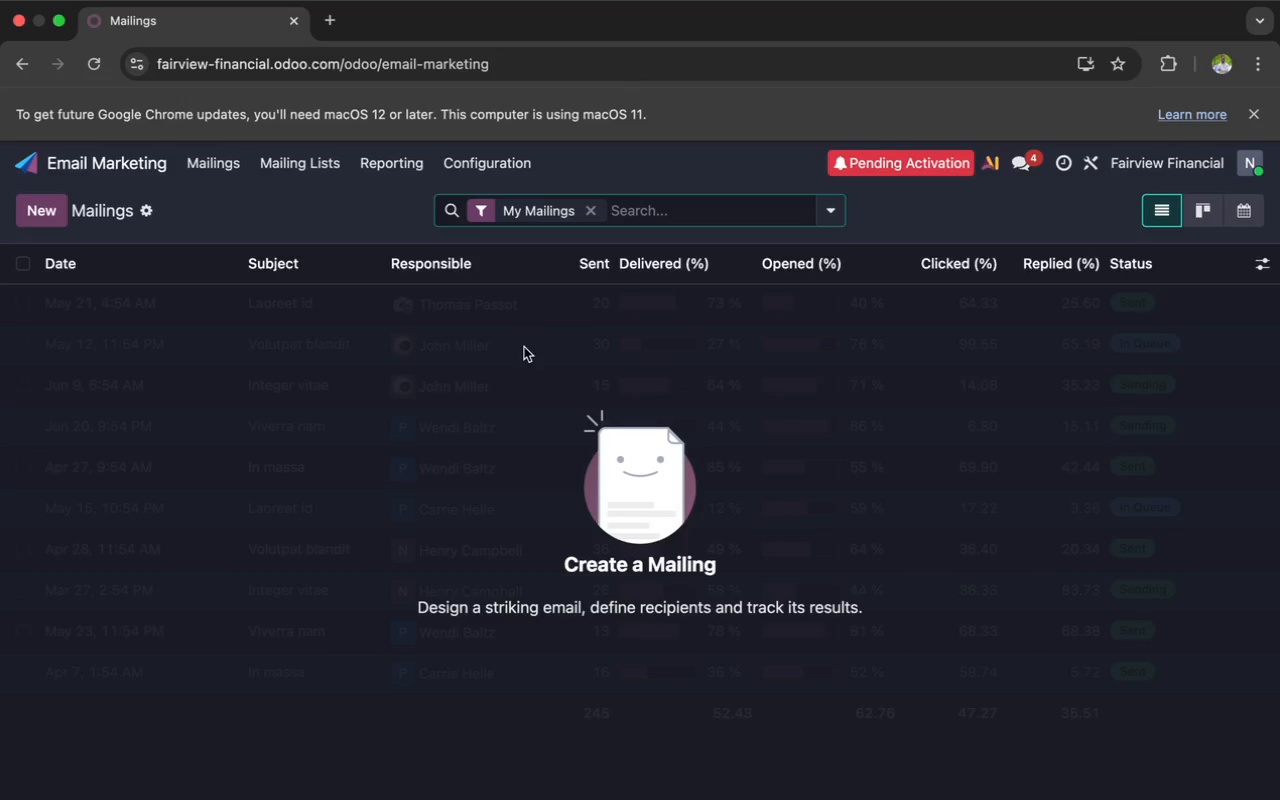 
wait(6.06)
 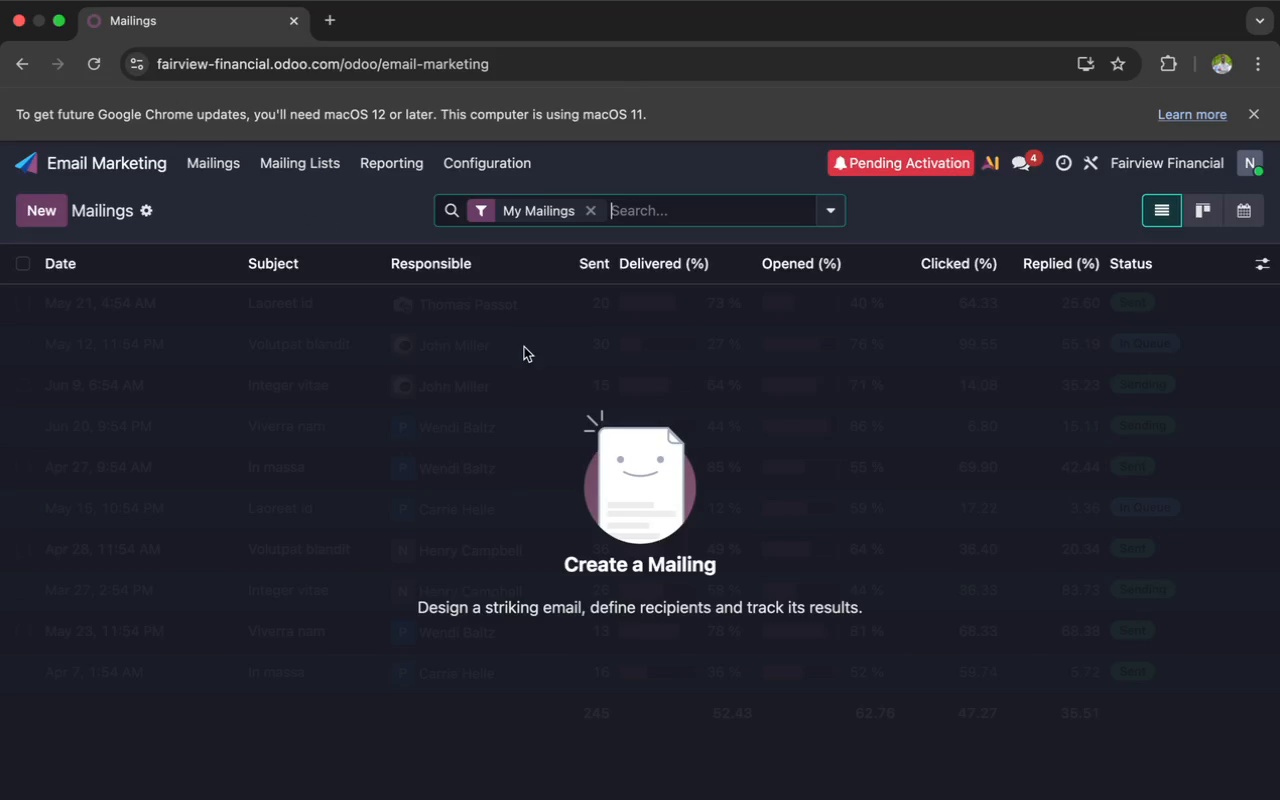 
scroll: coordinate [524, 347], scroll_direction: down, amount: 1.0
 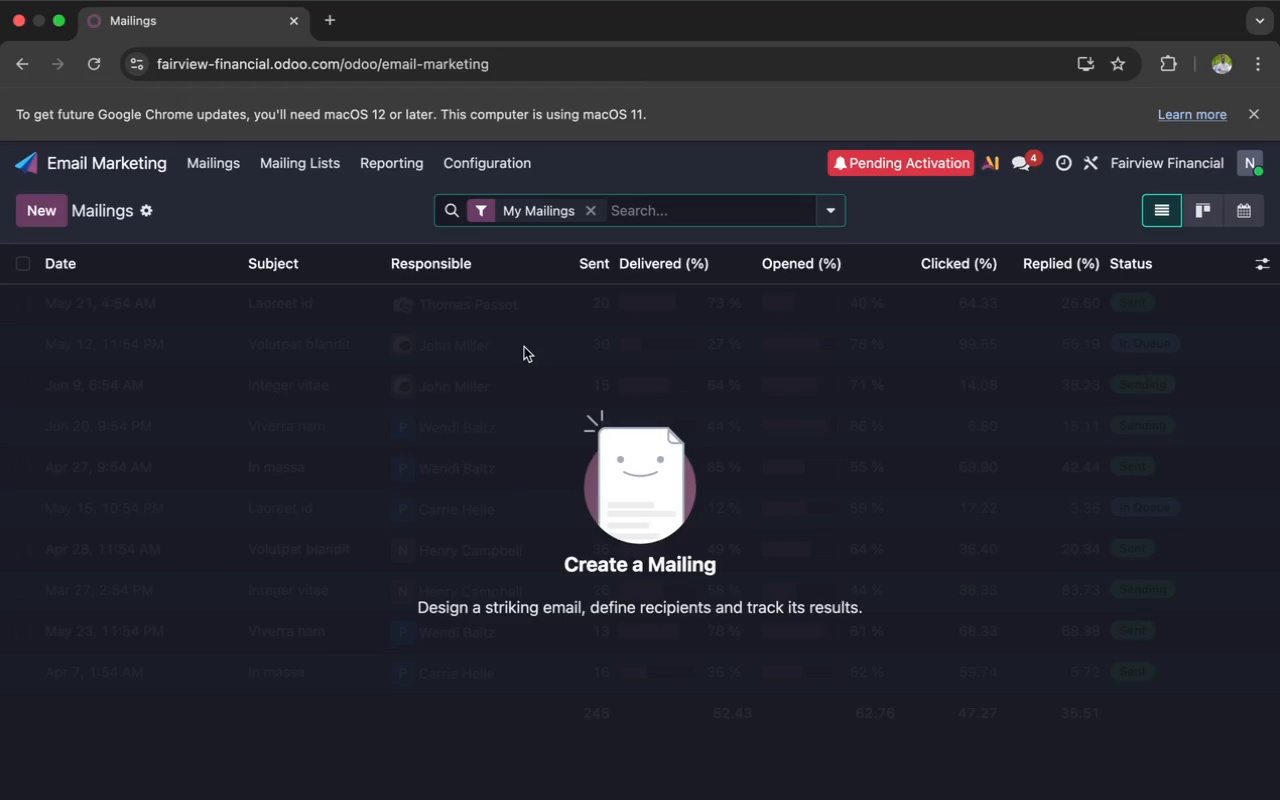 
wait(7.7)
 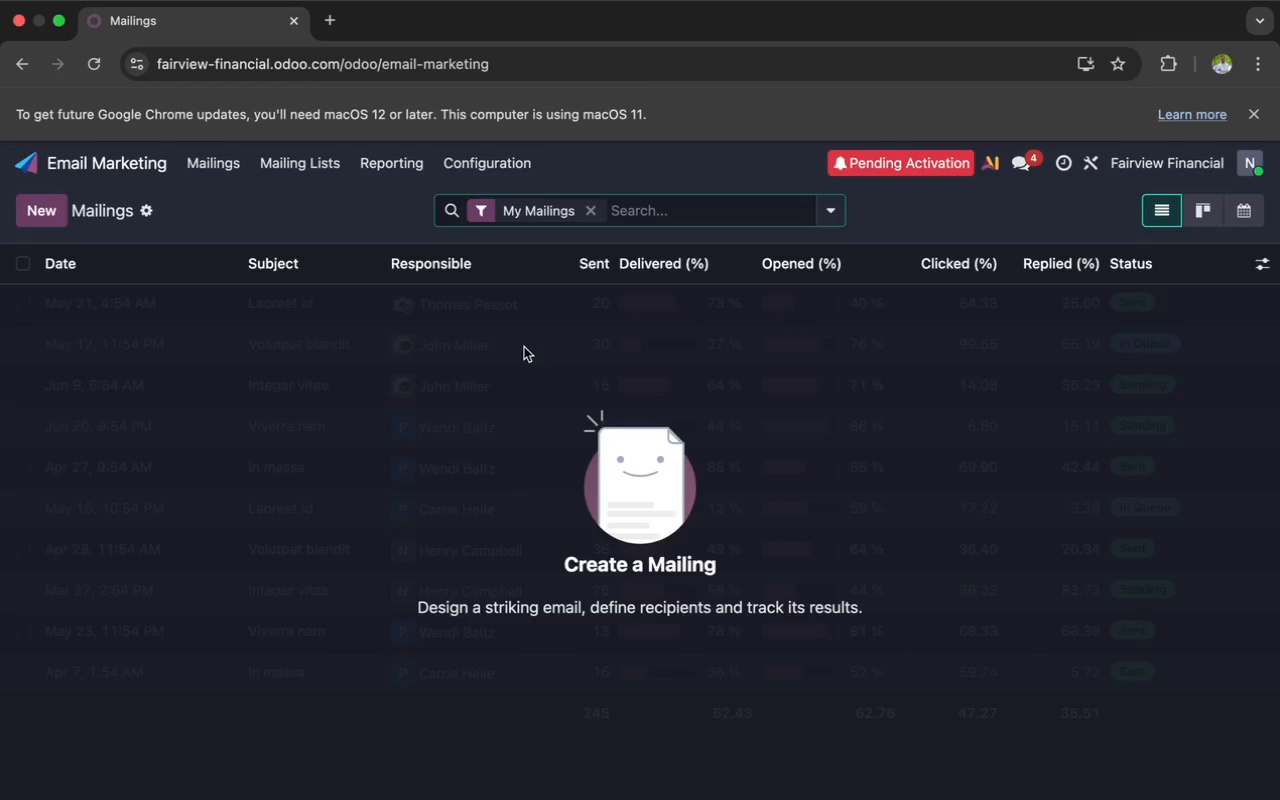 
scroll: coordinate [524, 347], scroll_direction: none, amount: 0.0
 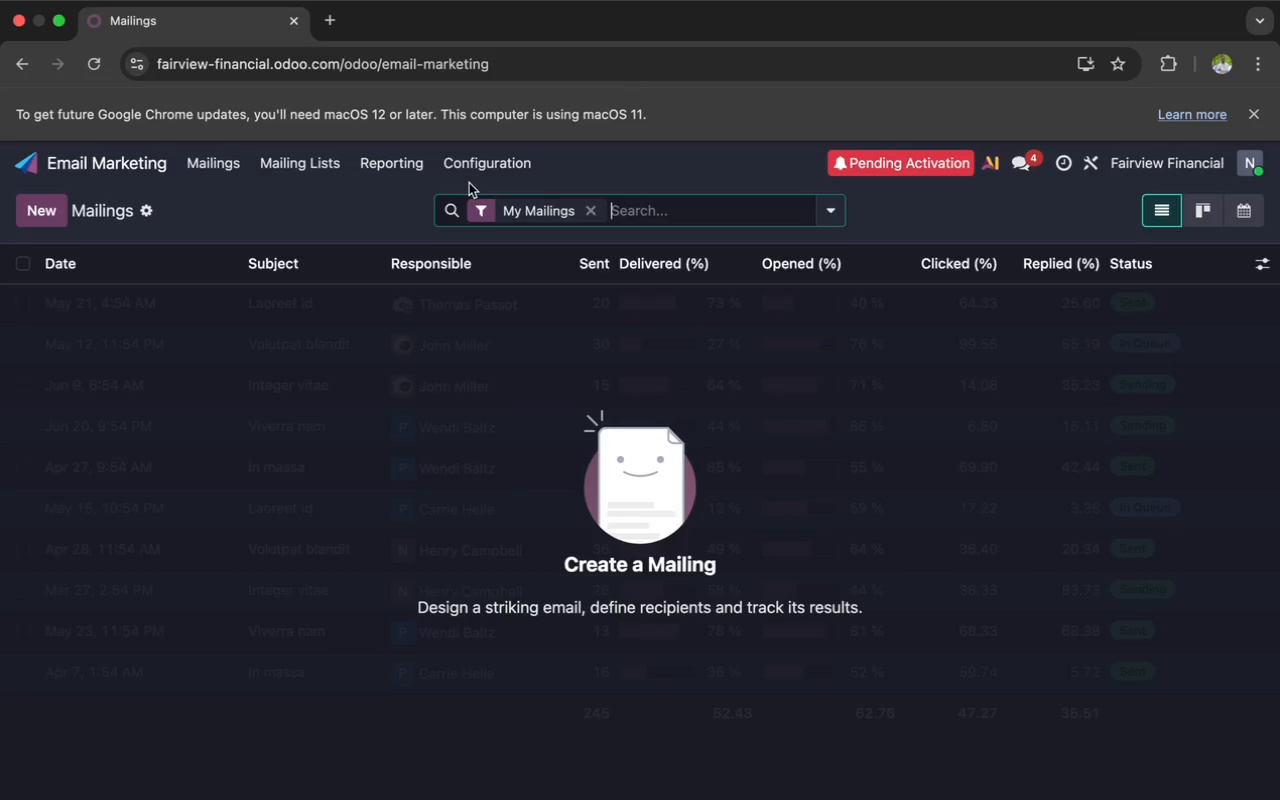 
left_click([486, 172])
 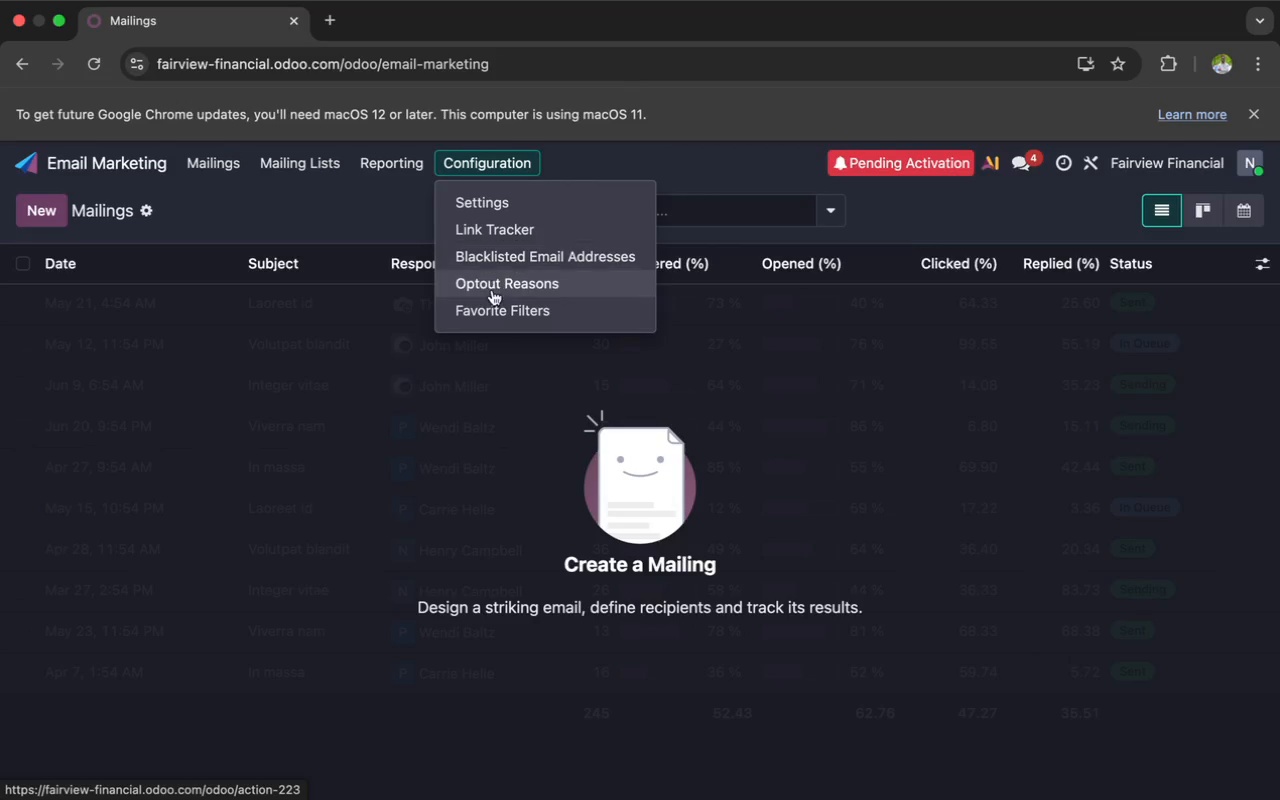 
left_click([492, 301])
 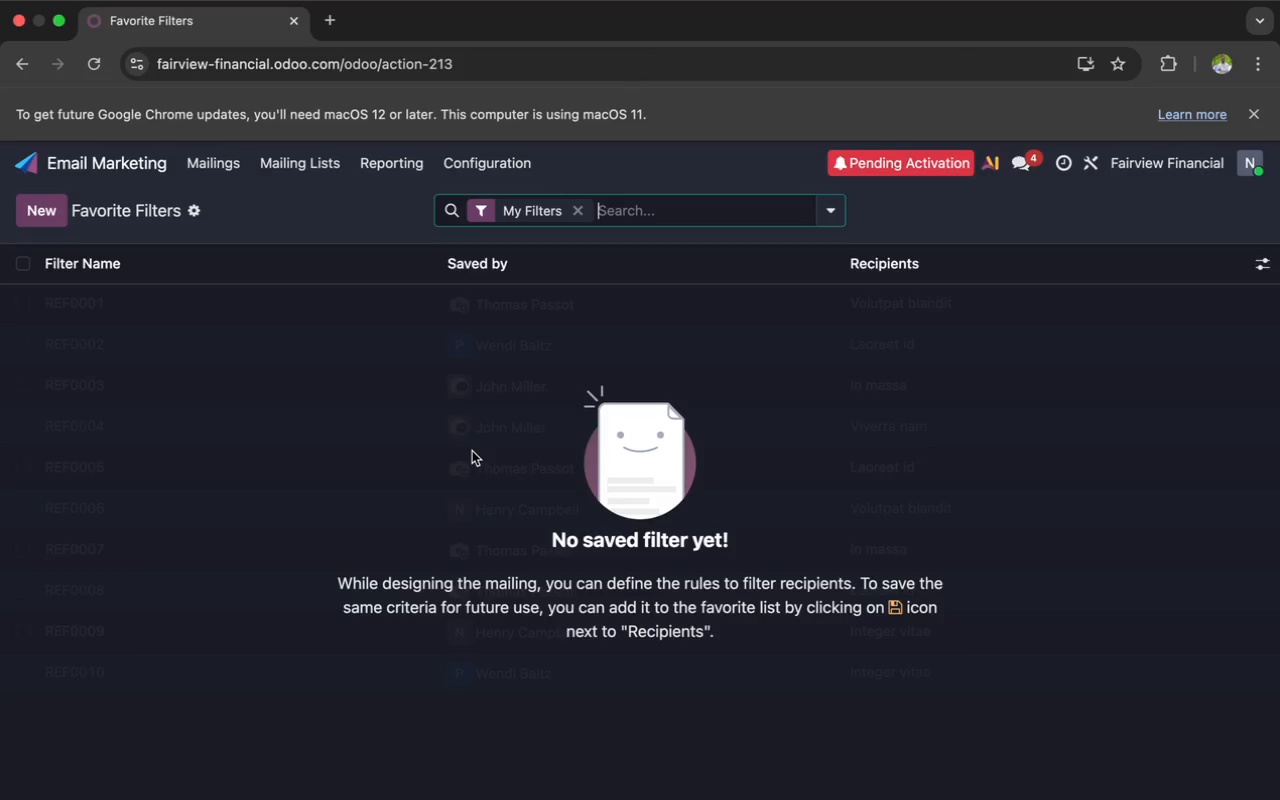 
wait(51.91)
 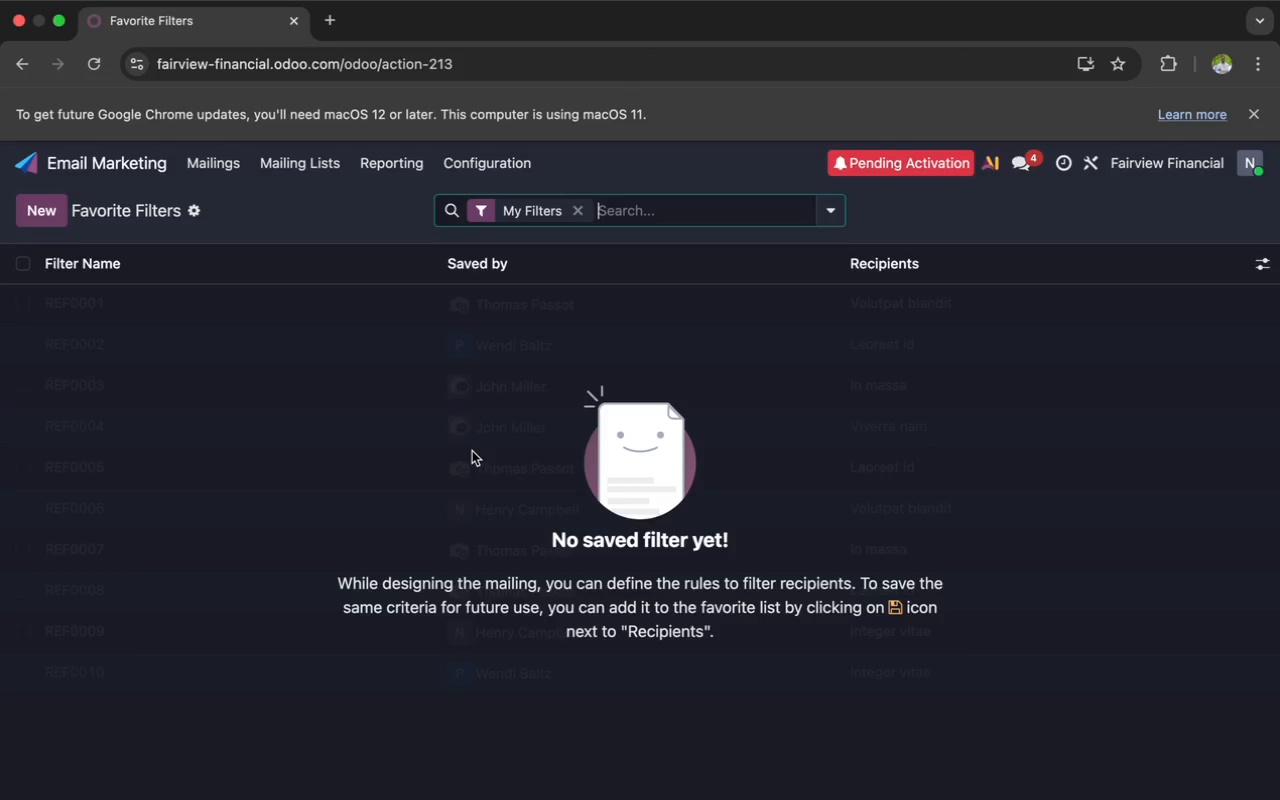 
left_click([40, 209])
 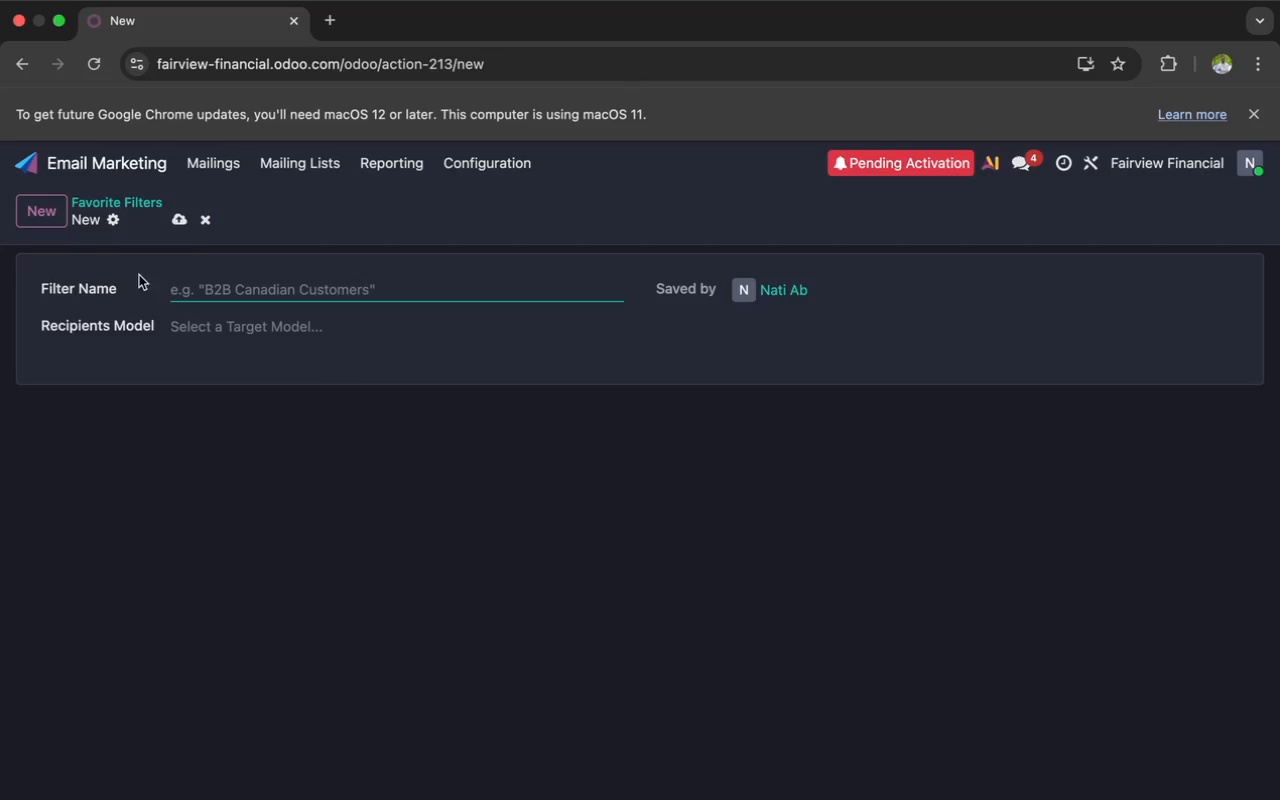 
wait(20.0)
 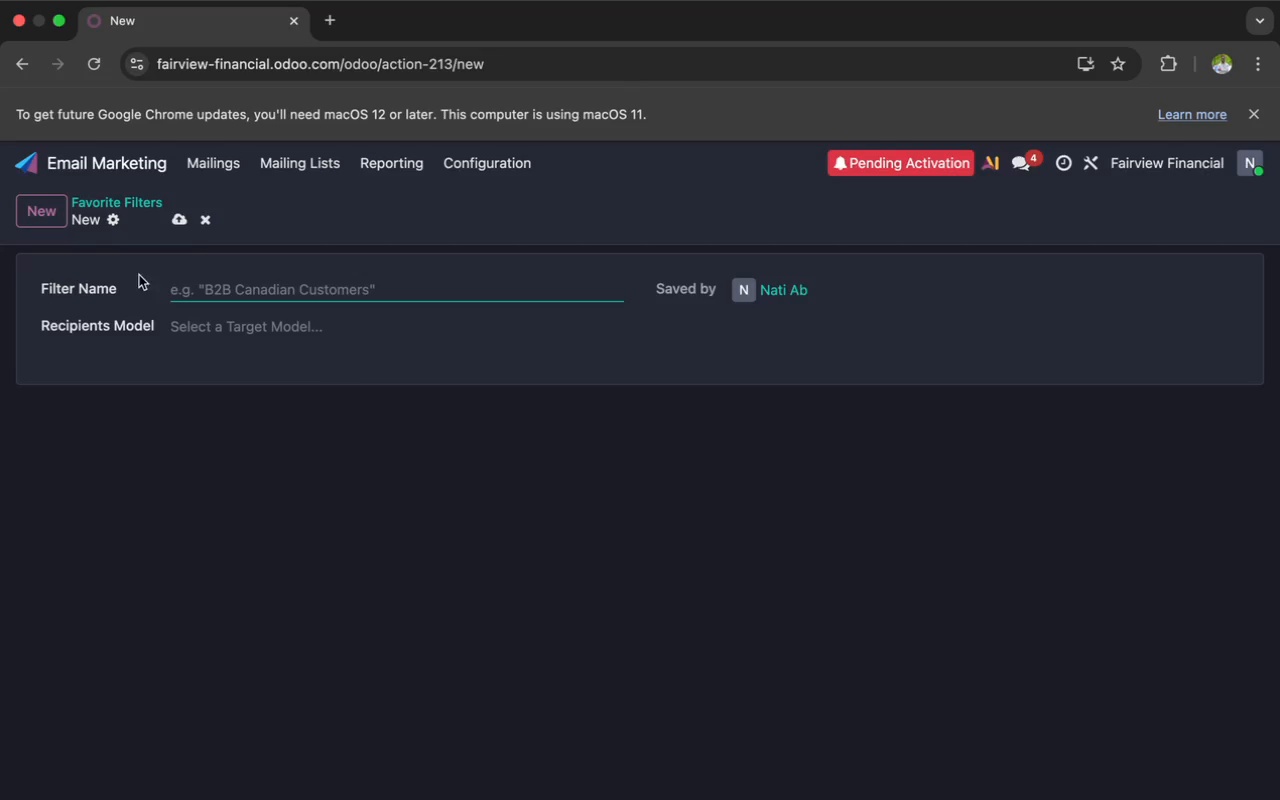 
left_click([200, 226])
 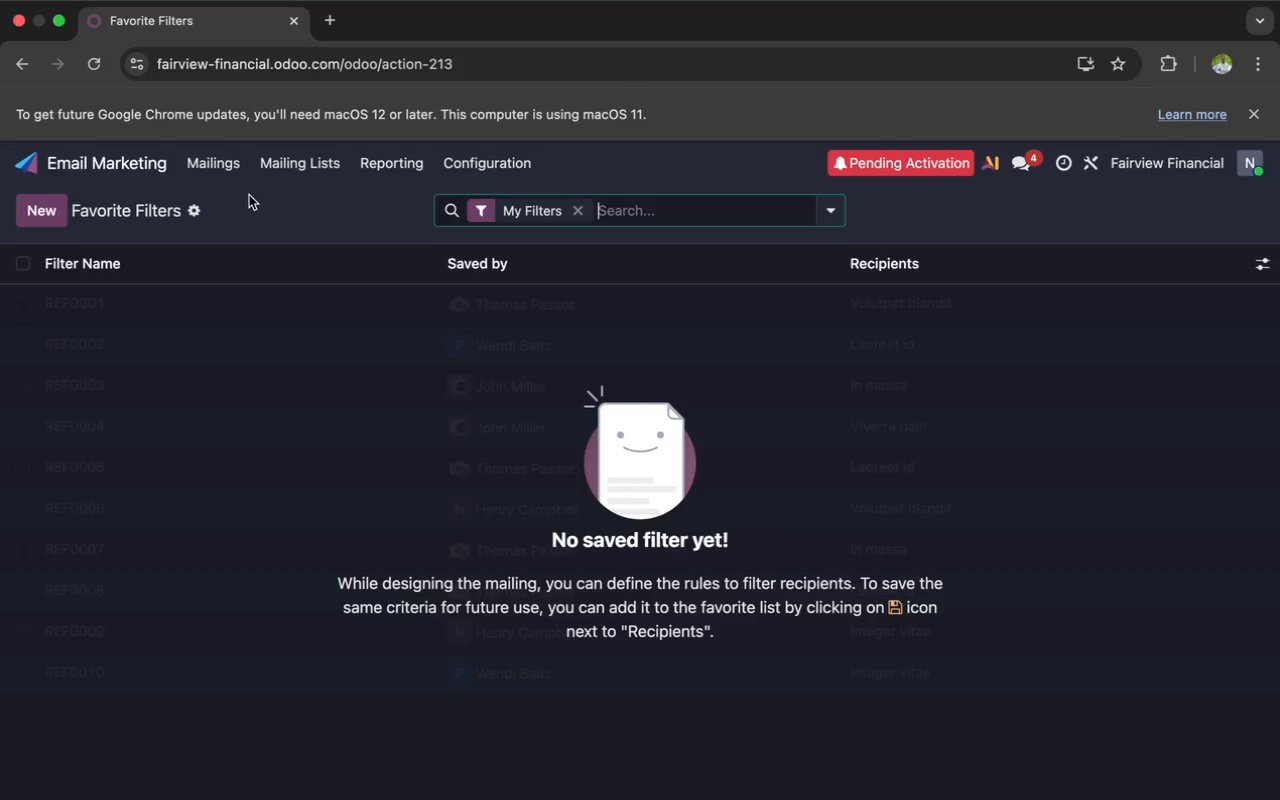 
left_click([281, 164])
 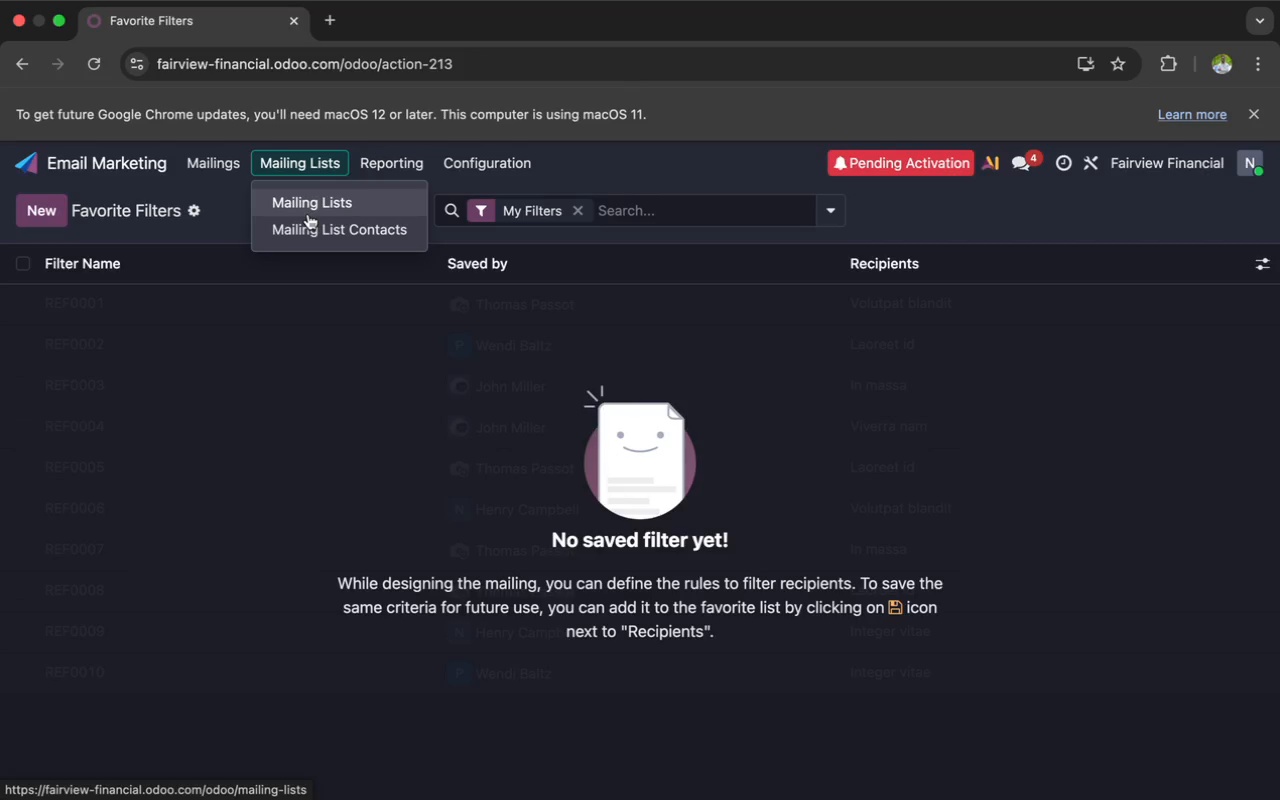 
left_click([308, 214])
 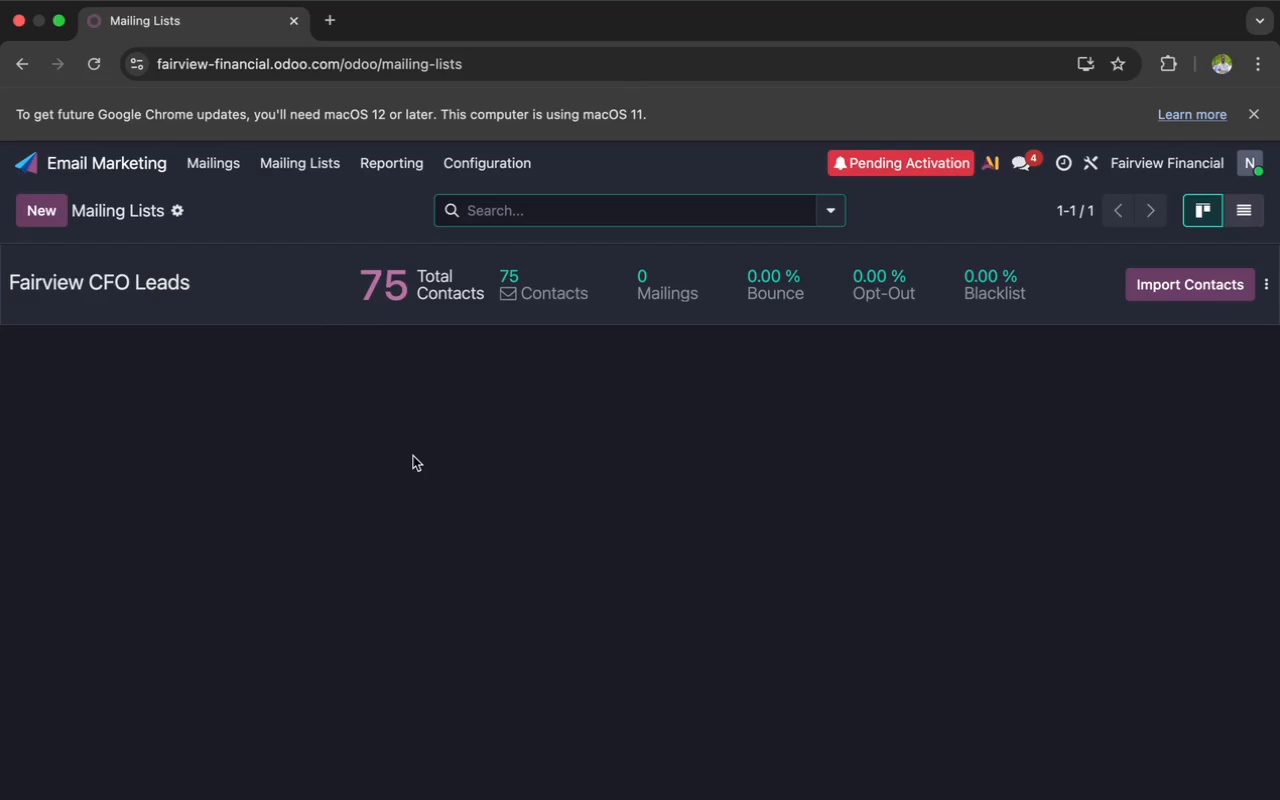 
wait(53.96)
 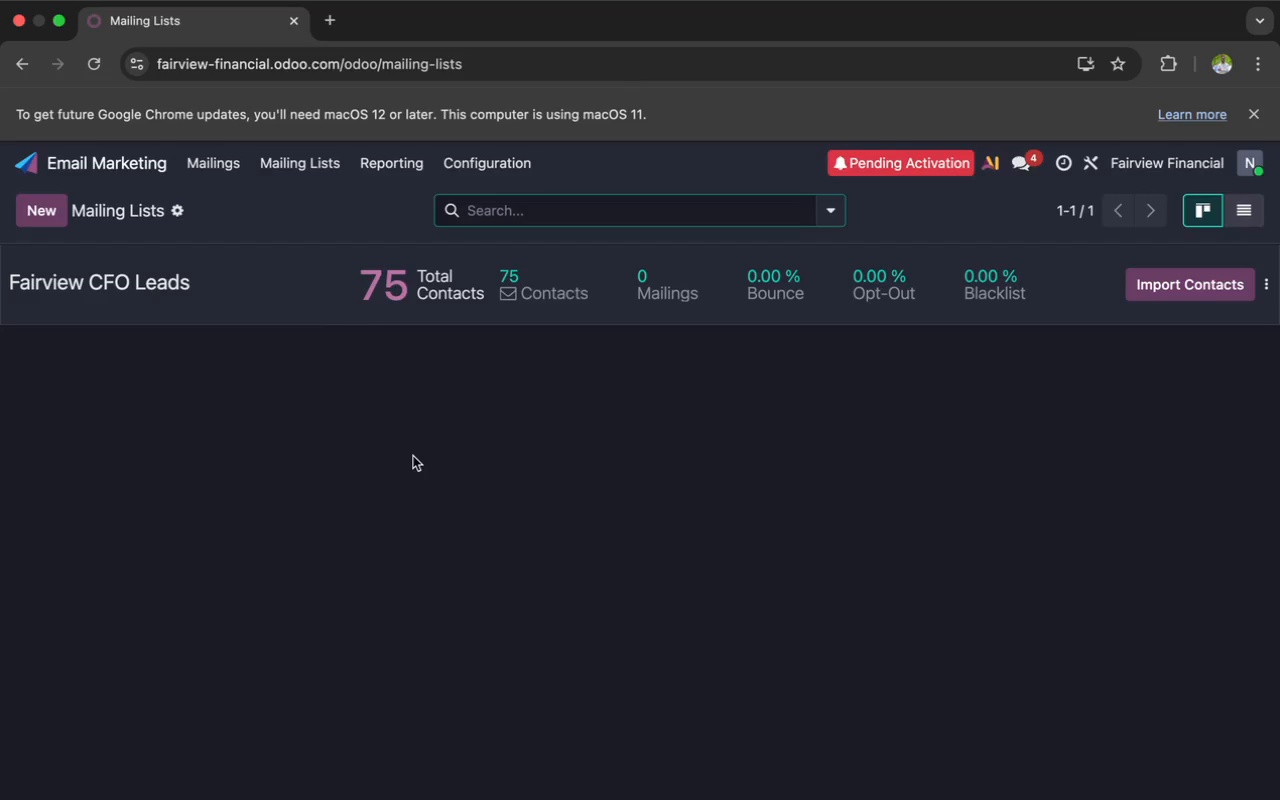 
left_click([87, 150])
 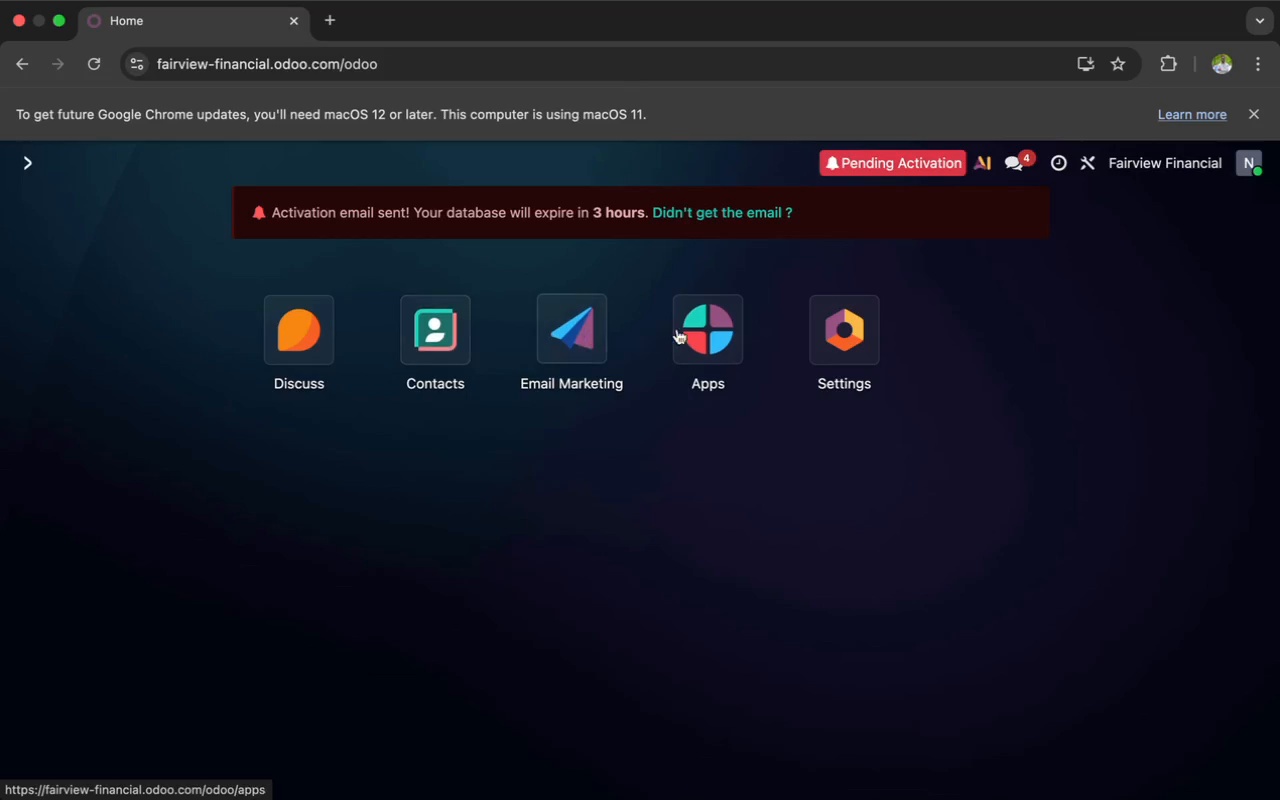 
left_click([719, 341])
 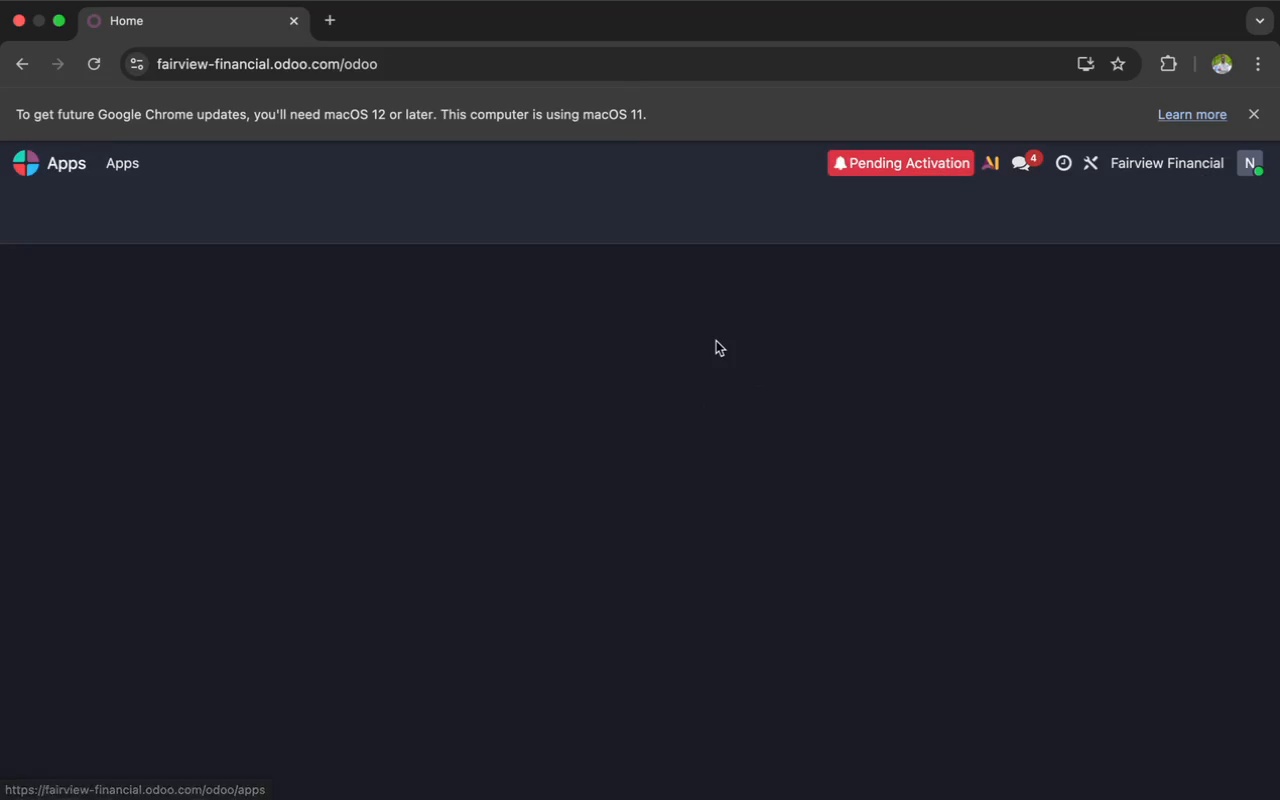 
mouse_move([699, 366])
 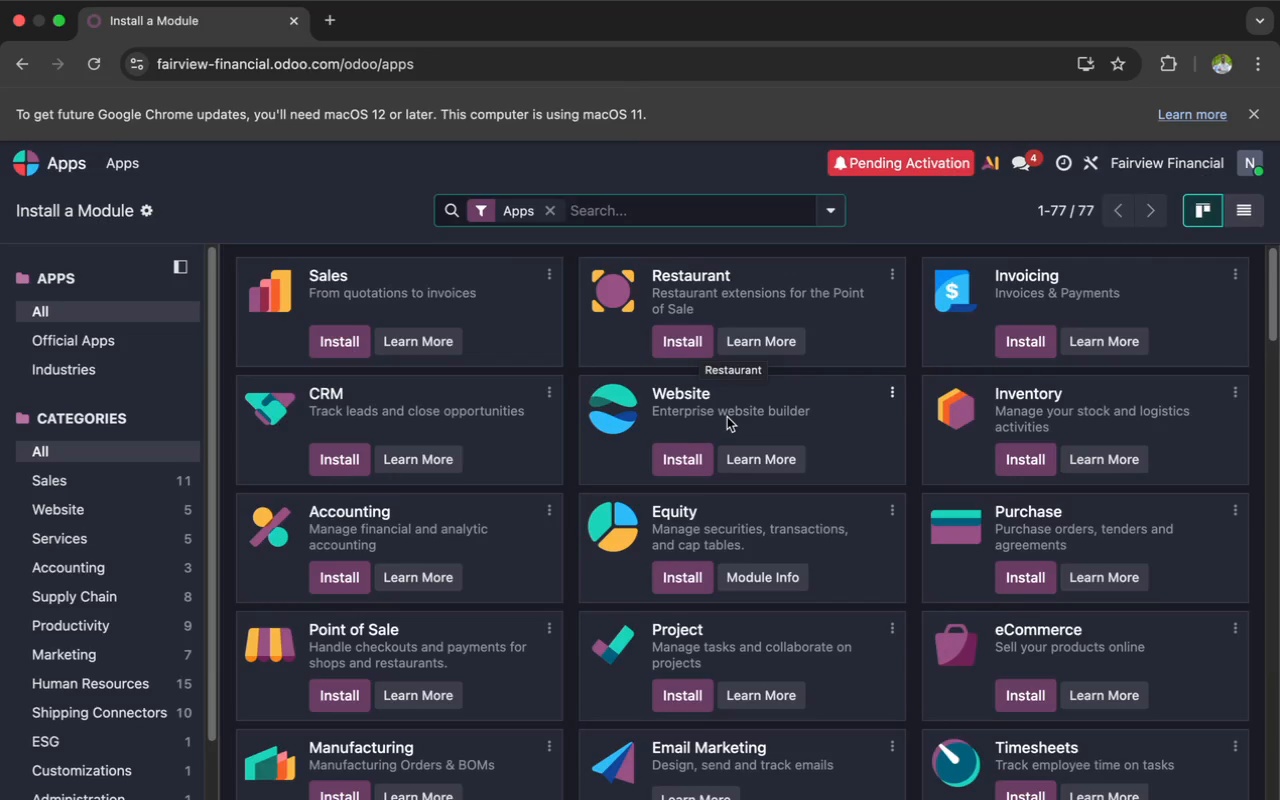 
scroll: coordinate [627, 404], scroll_direction: down, amount: 53.0
 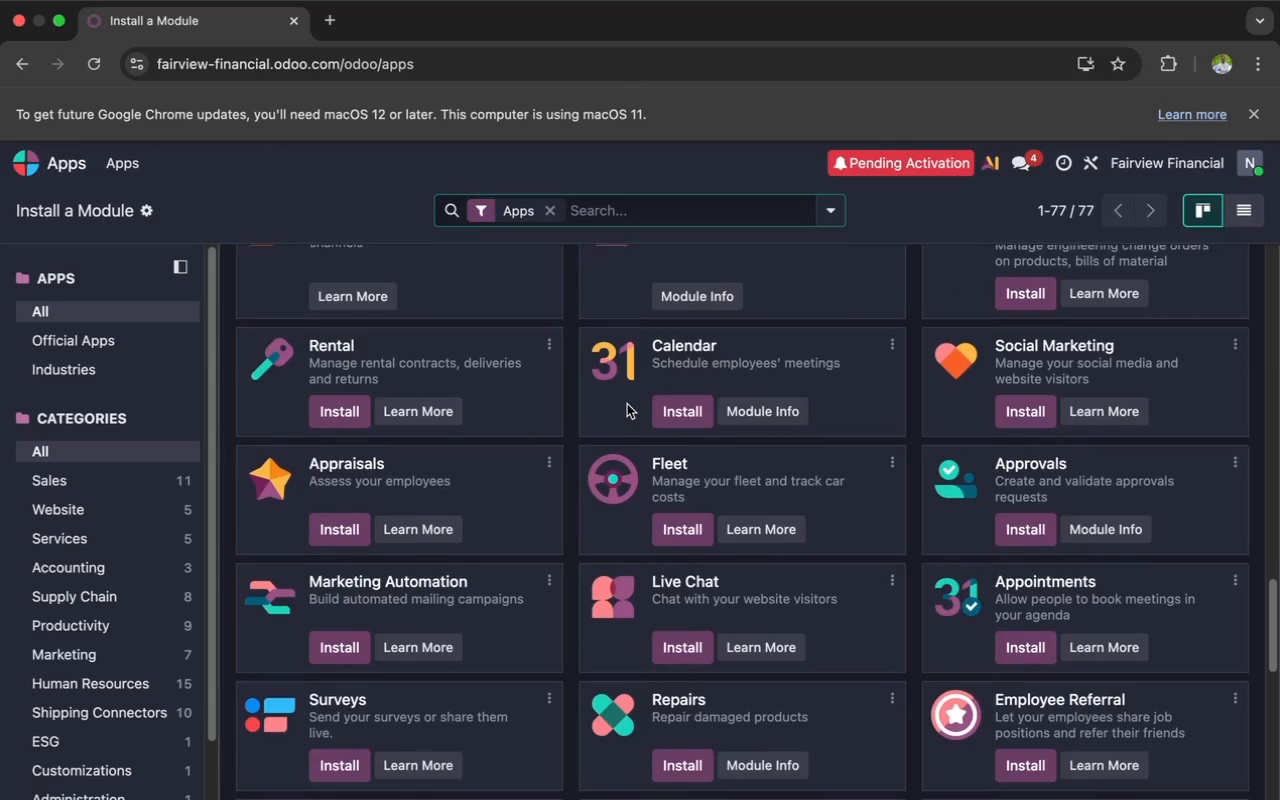 
left_click([354, 642])
 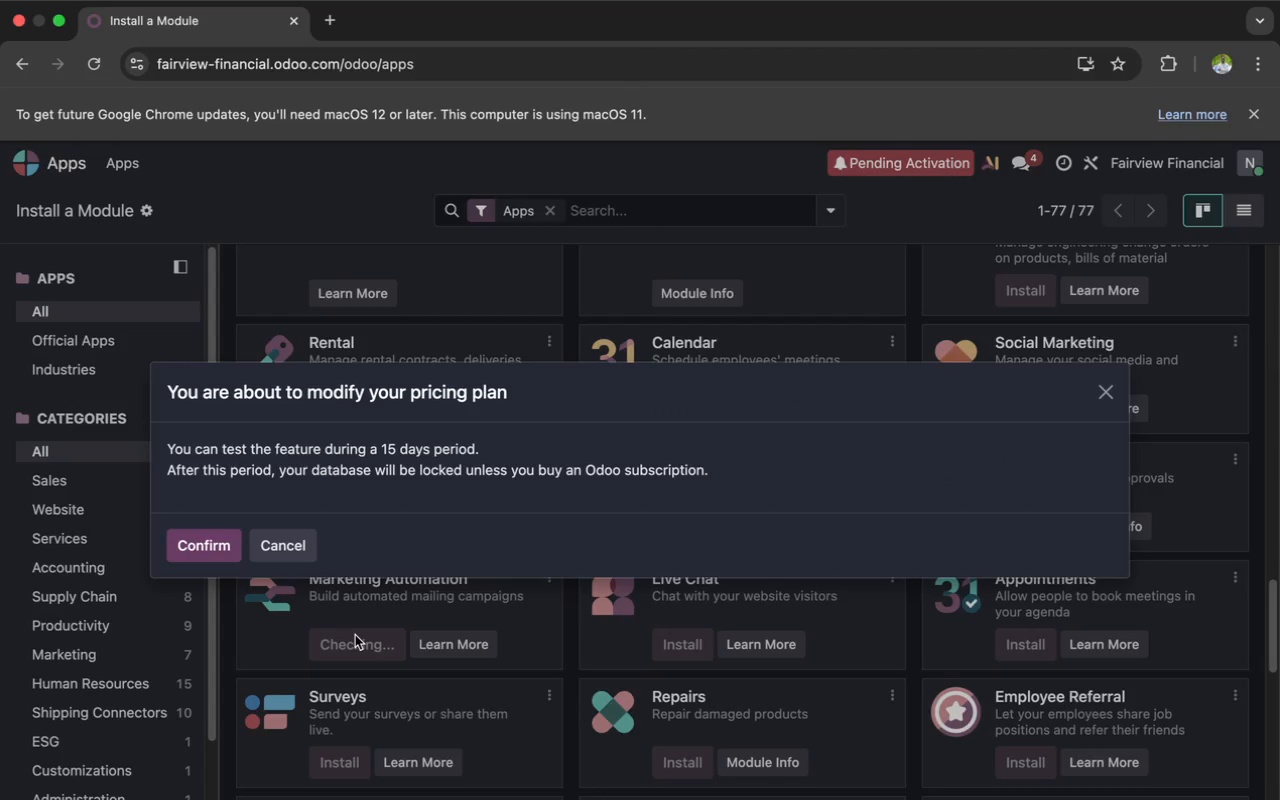 
wait(10.41)
 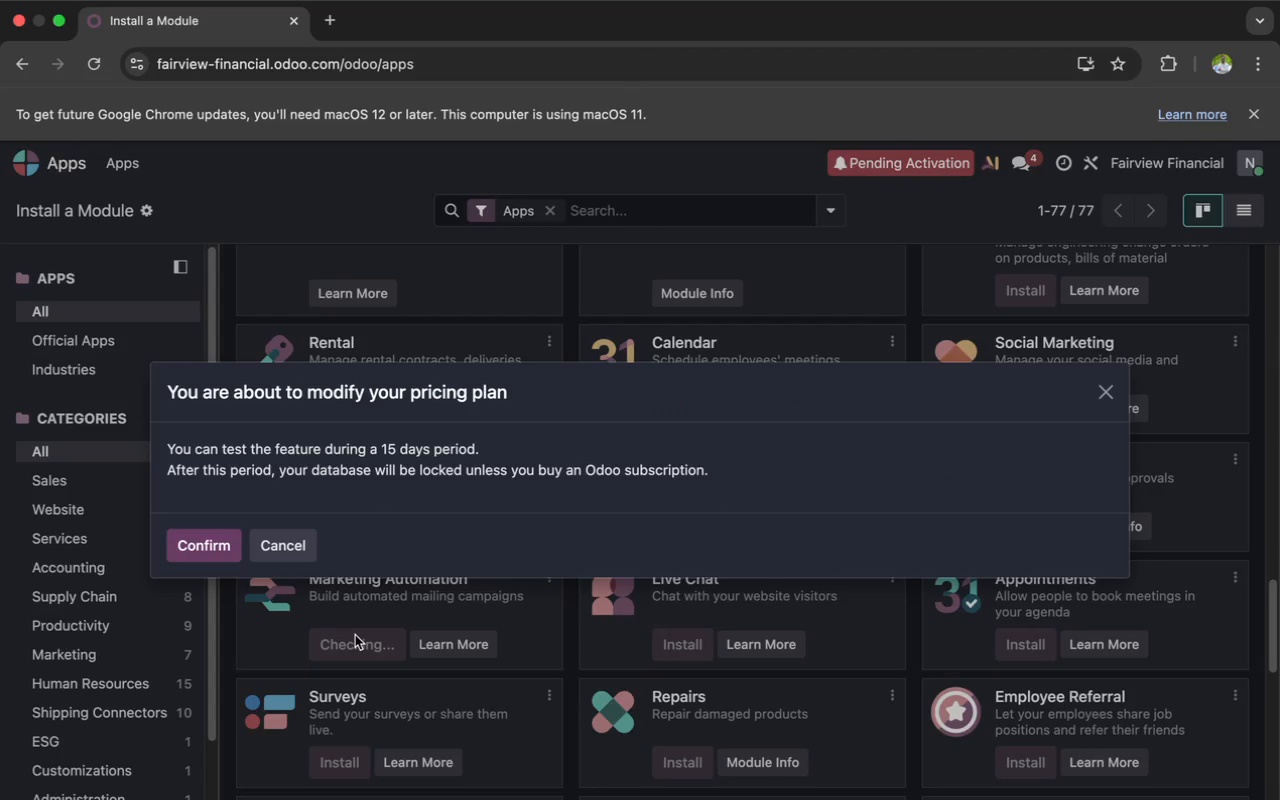 
left_click([210, 552])
 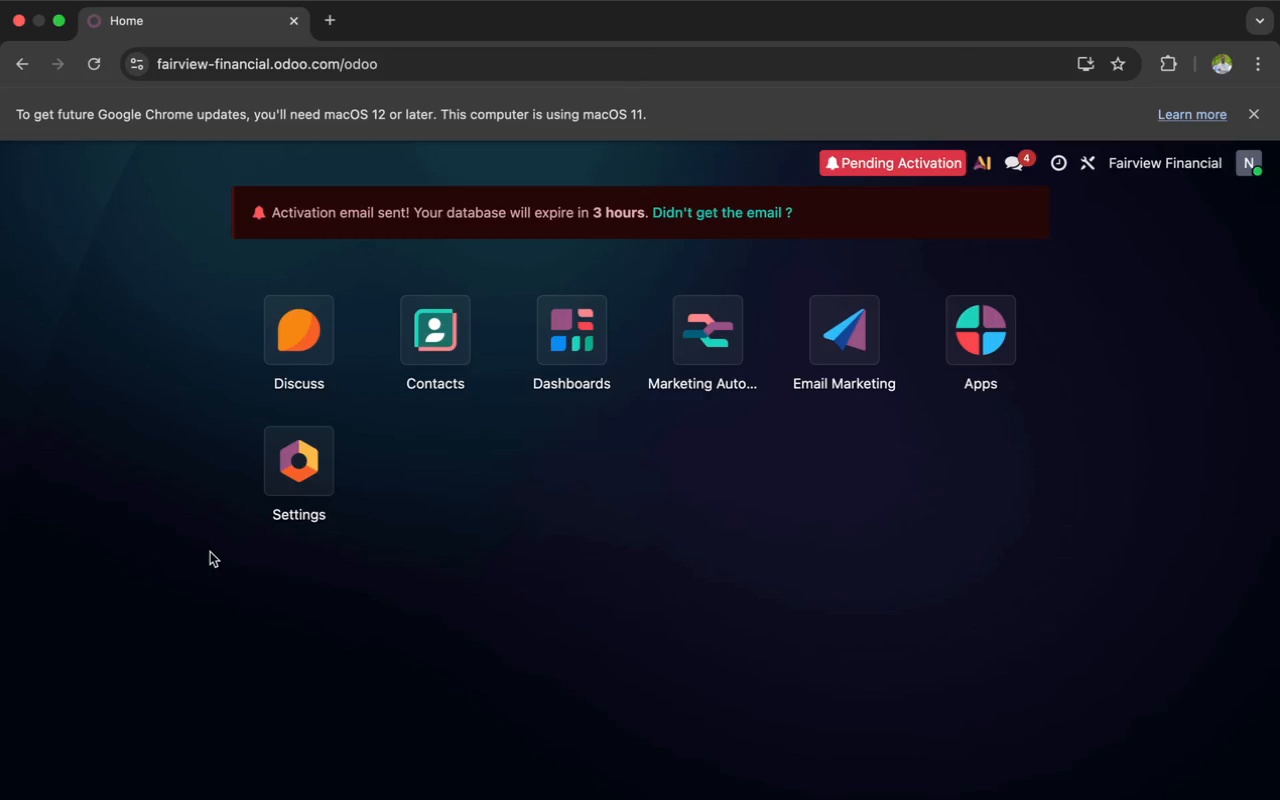 
wait(18.07)
 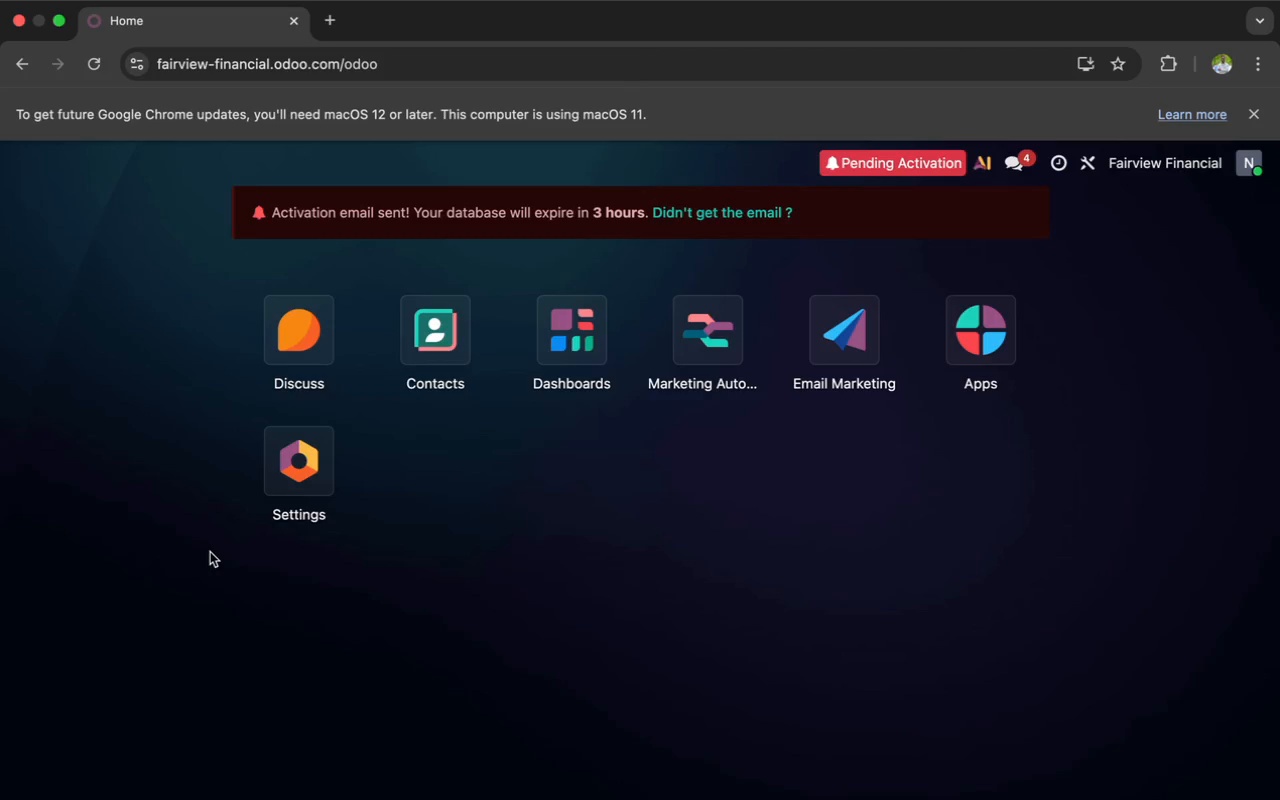 
left_click([696, 345])
 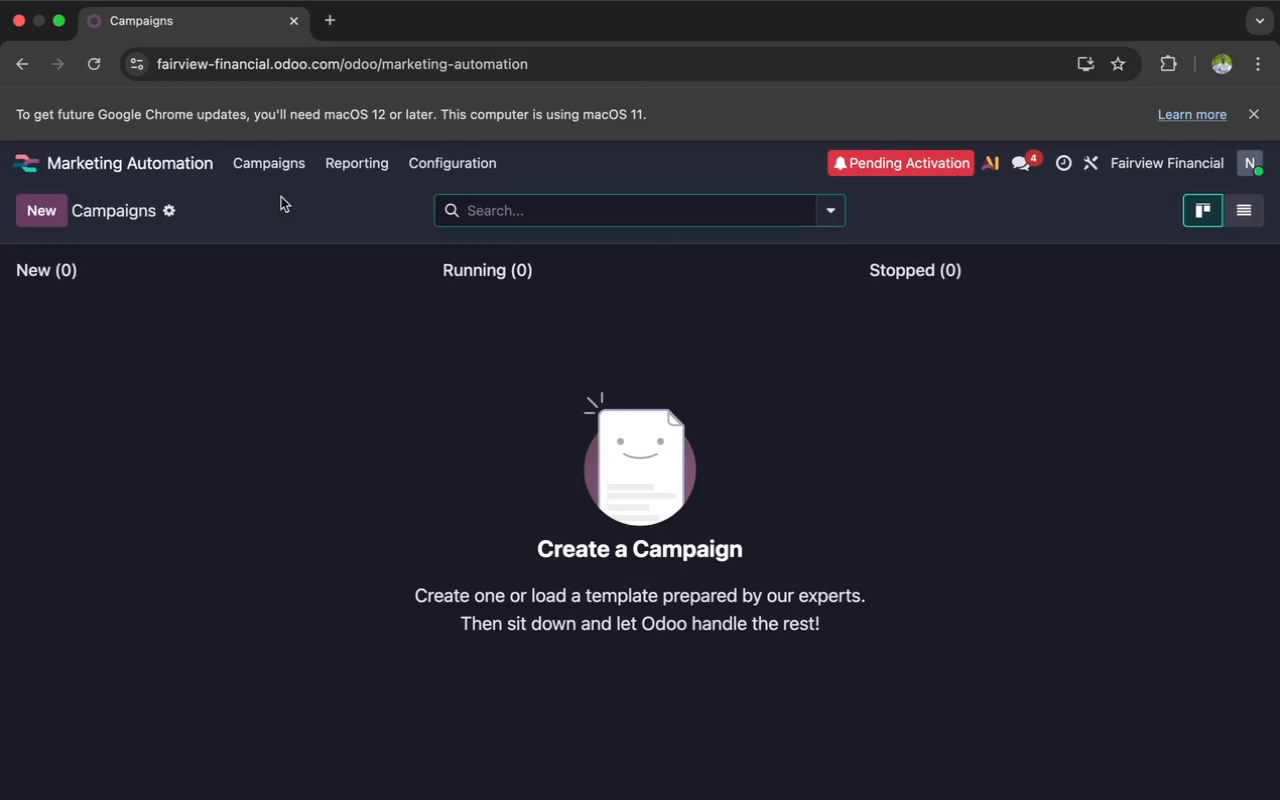 
wait(112.18)
 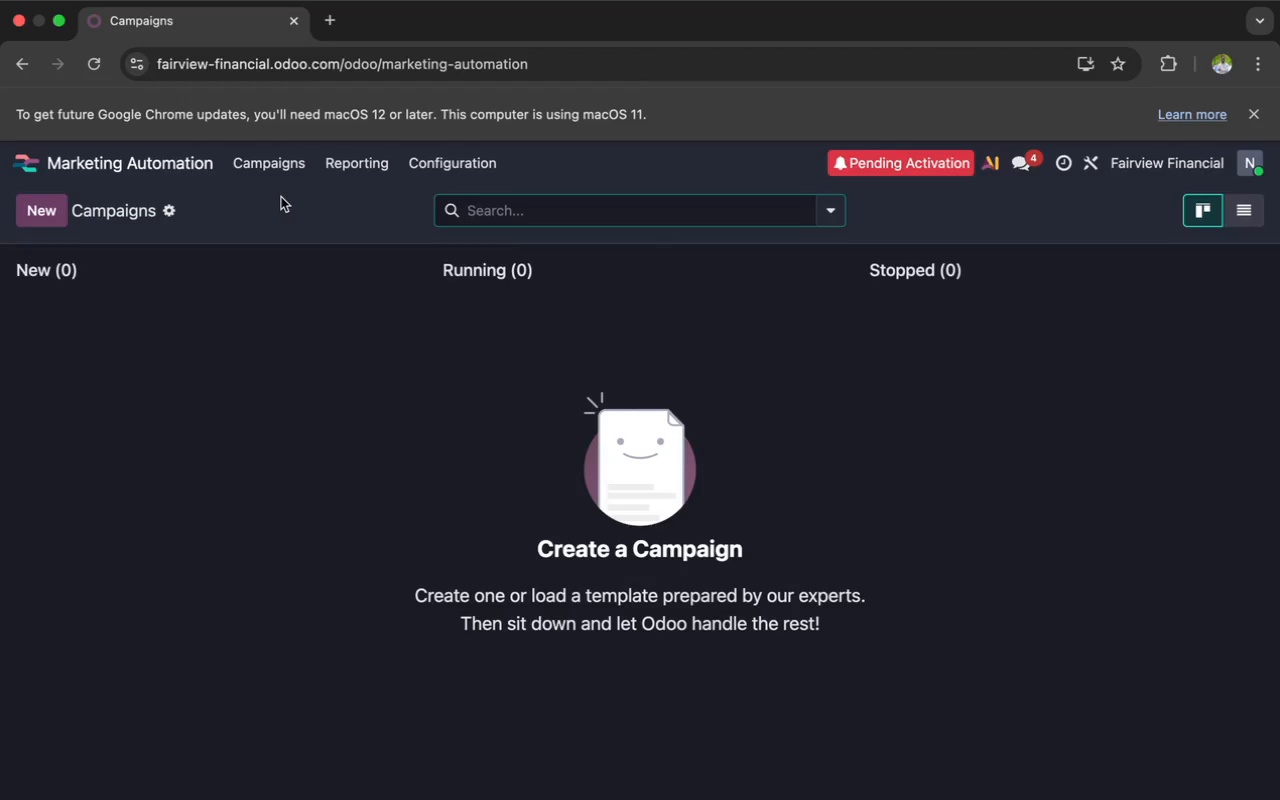 
left_click([49, 225])
 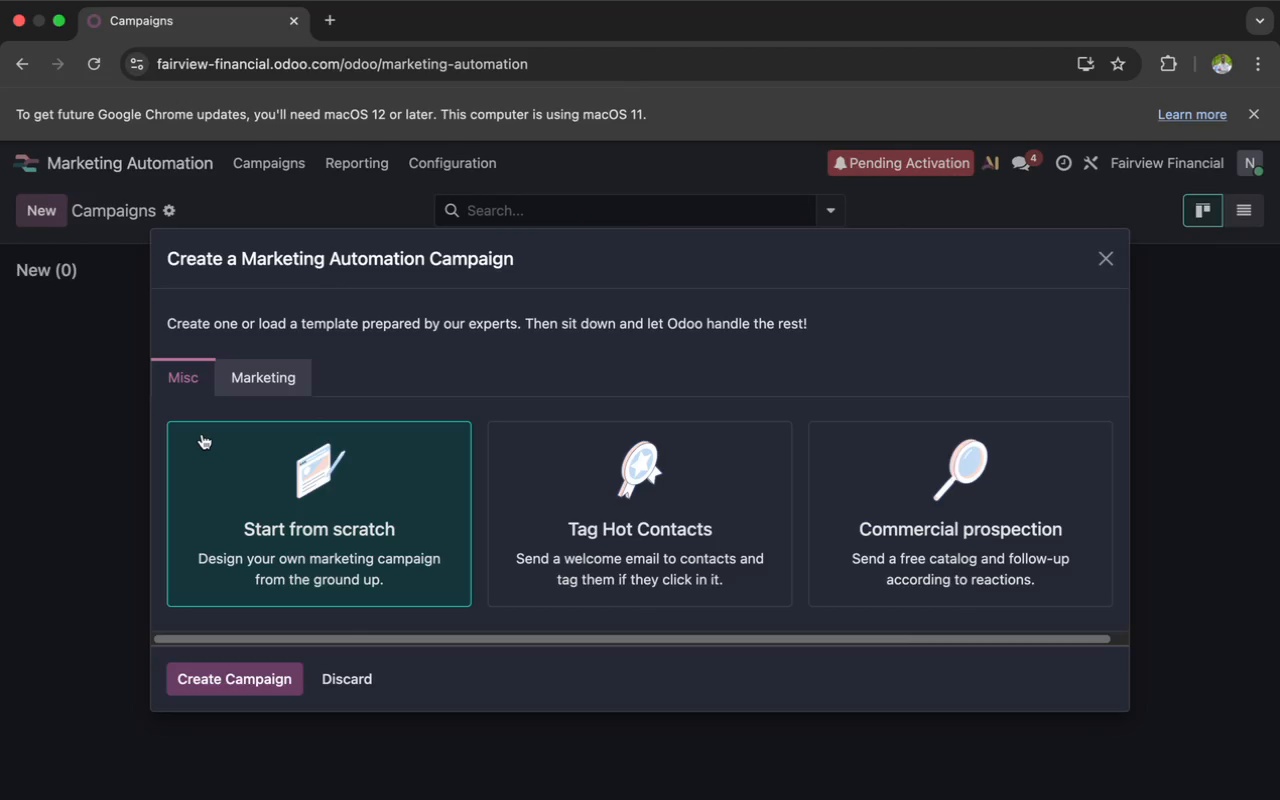 
wait(36.87)
 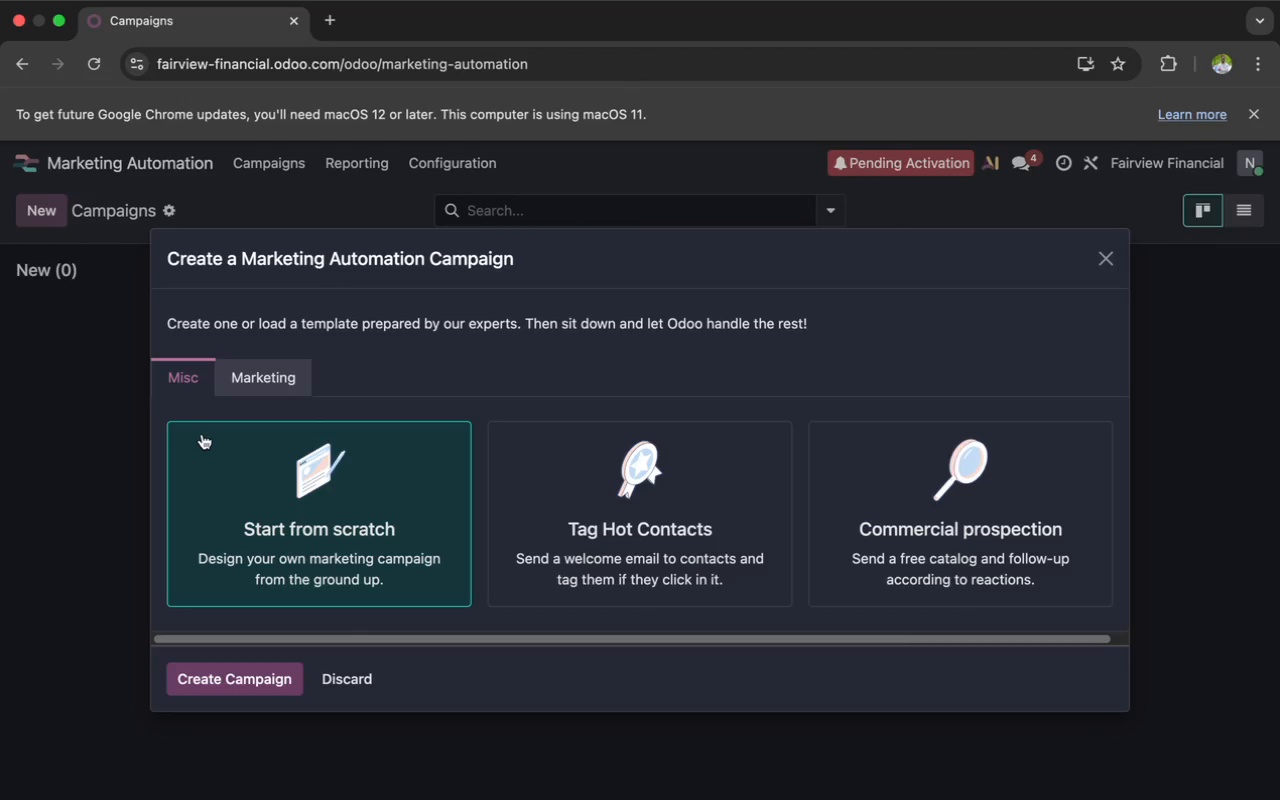 
left_click([251, 675])
 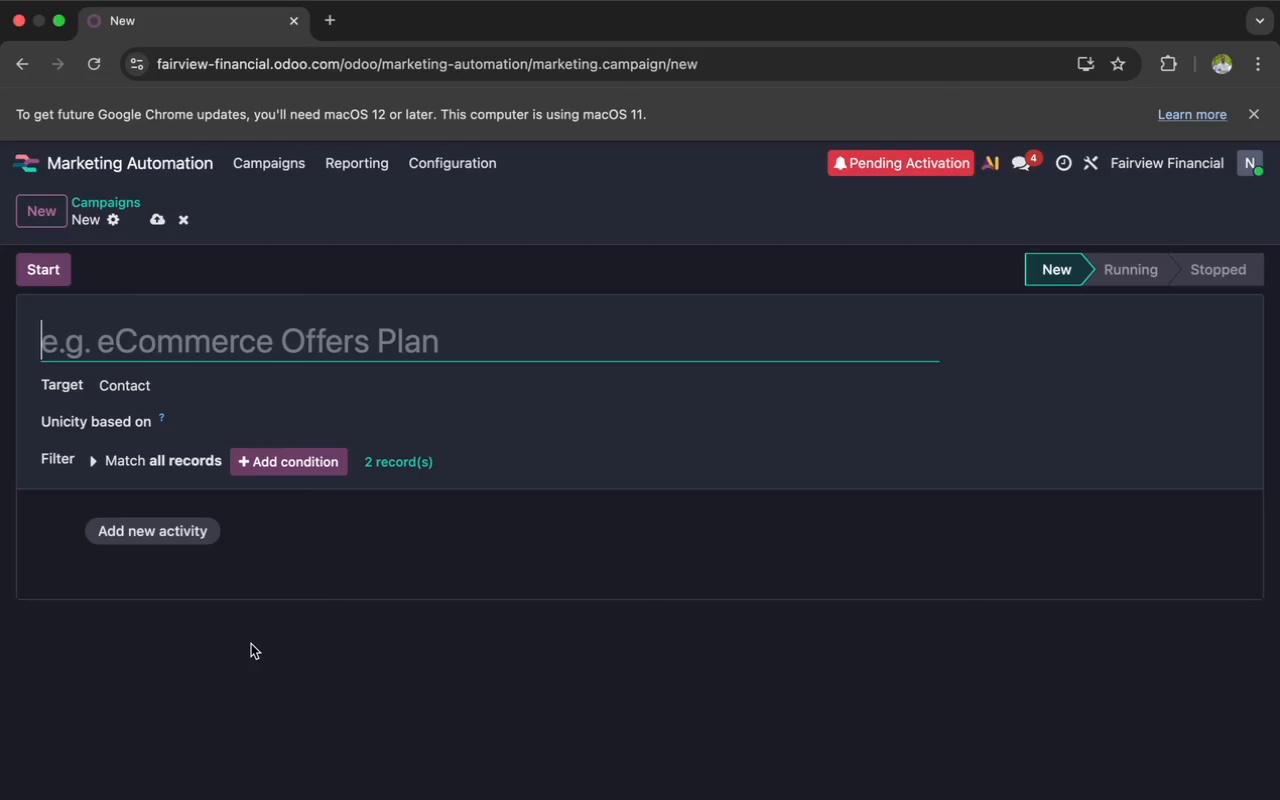 
wait(30.1)
 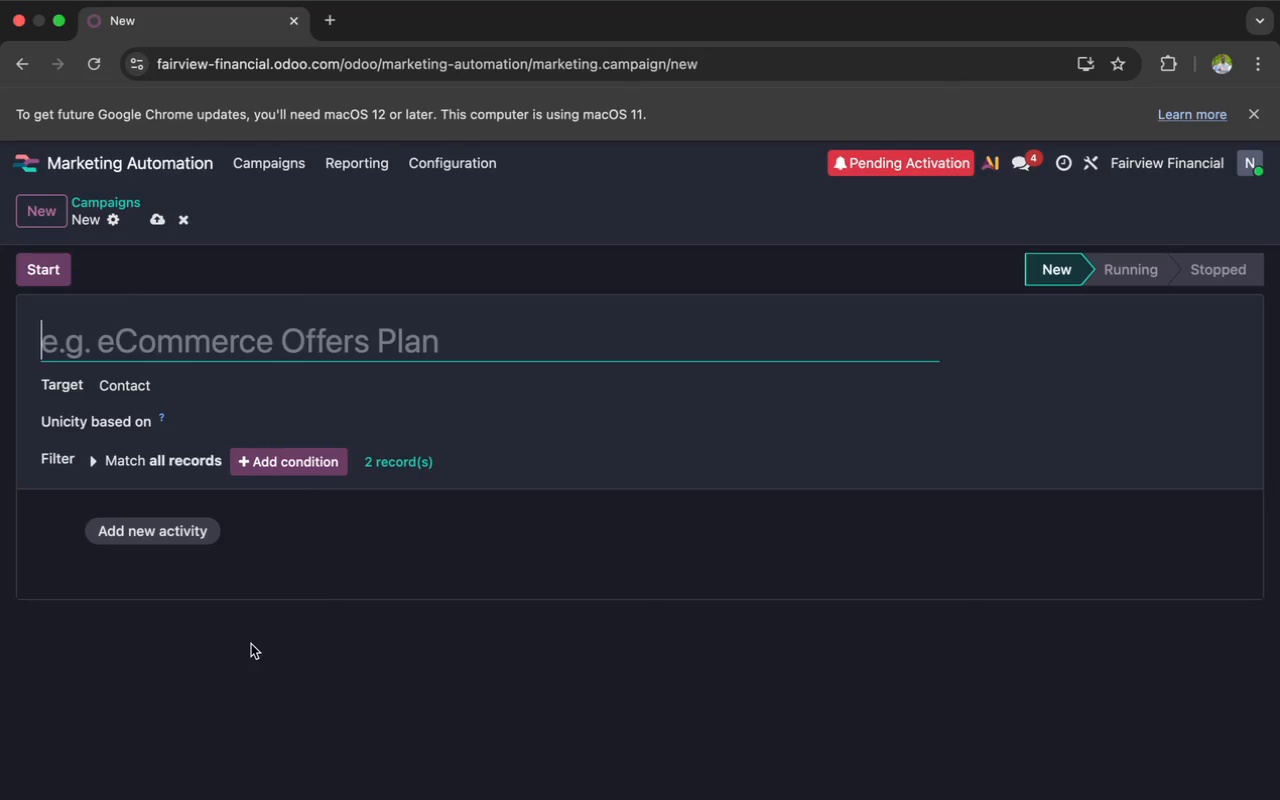 
scroll: coordinate [251, 644], scroll_direction: none, amount: 0.0
 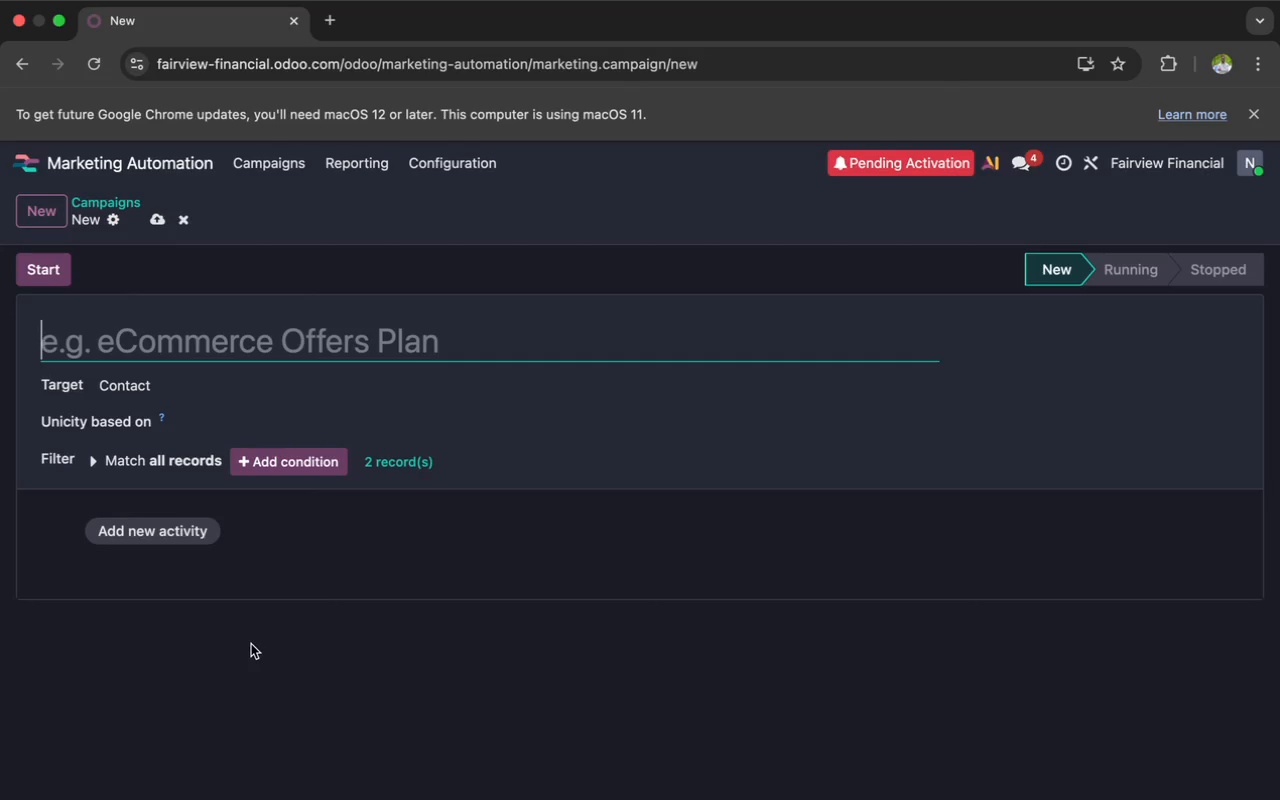 
wait(9.42)
 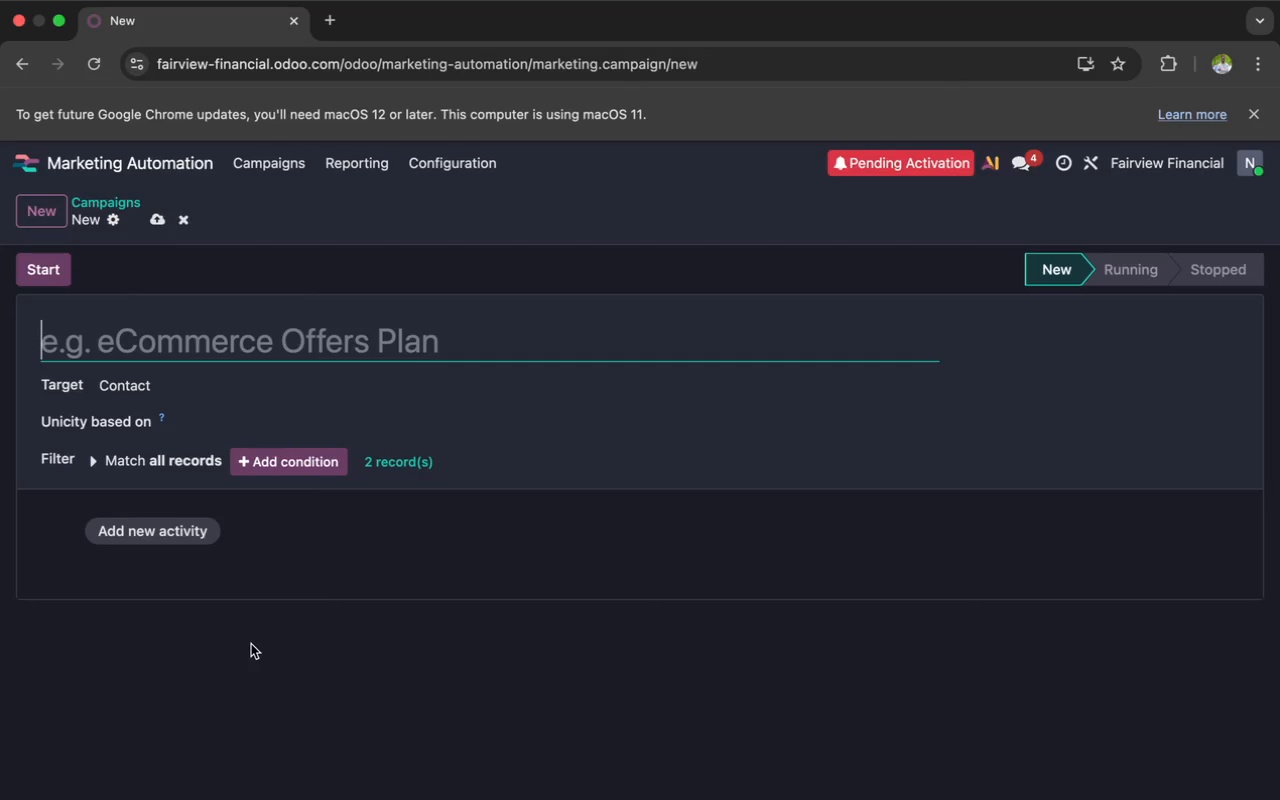 
scroll: coordinate [251, 644], scroll_direction: up, amount: 2.0
 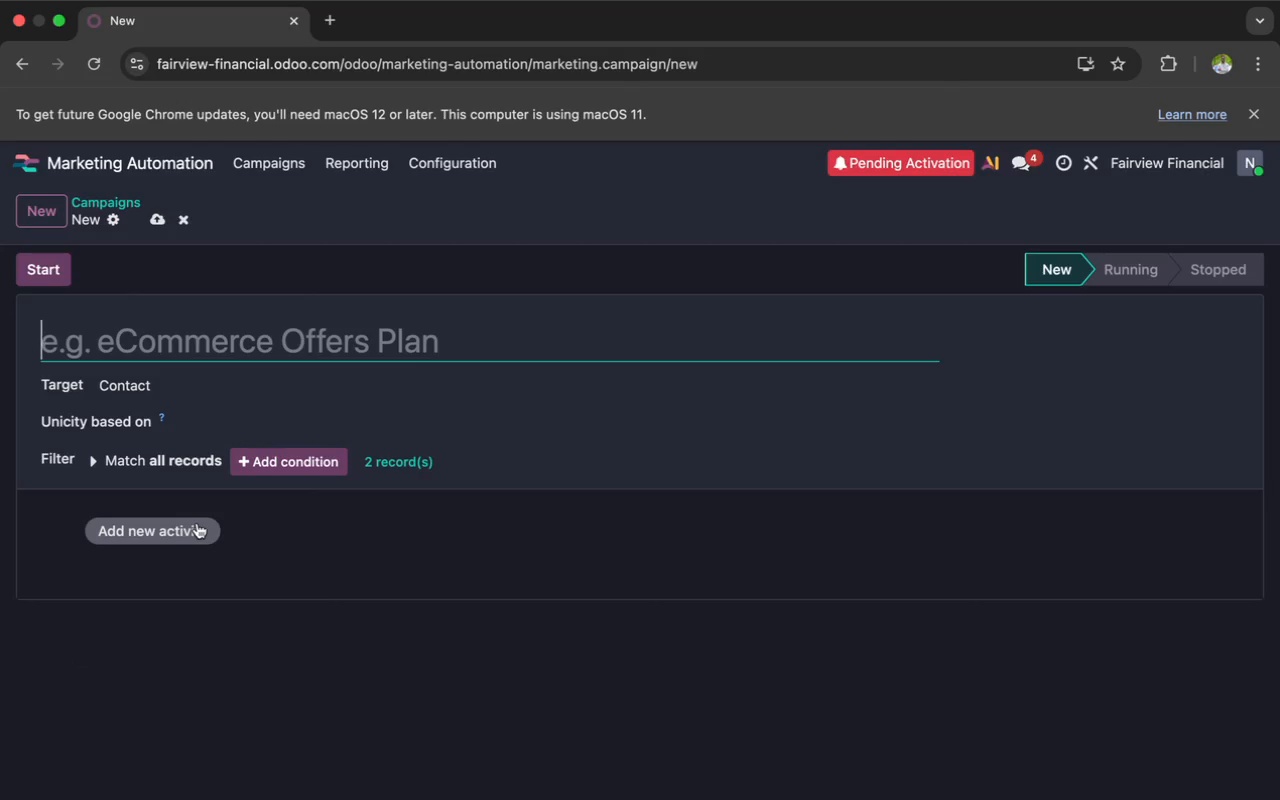 
wait(174.92)
 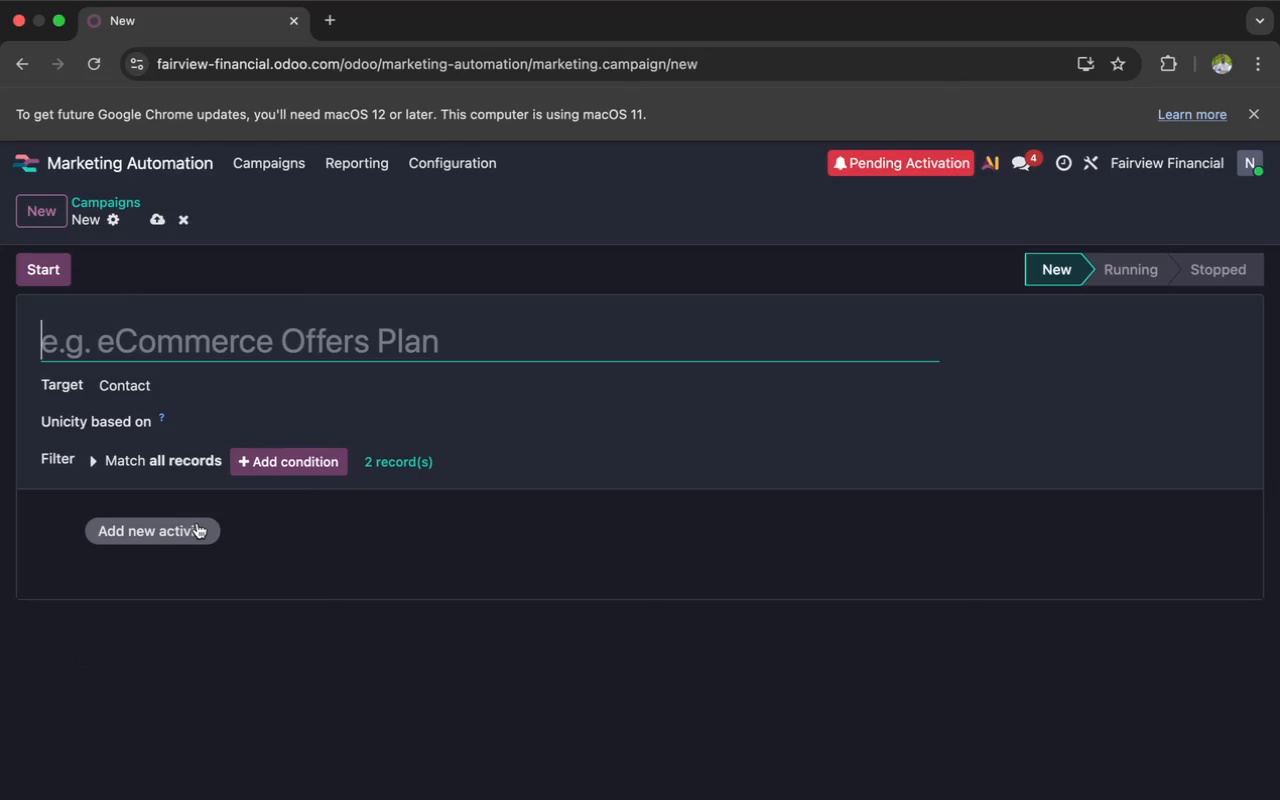 
scroll: coordinate [236, 480], scroll_direction: down, amount: 1.0
 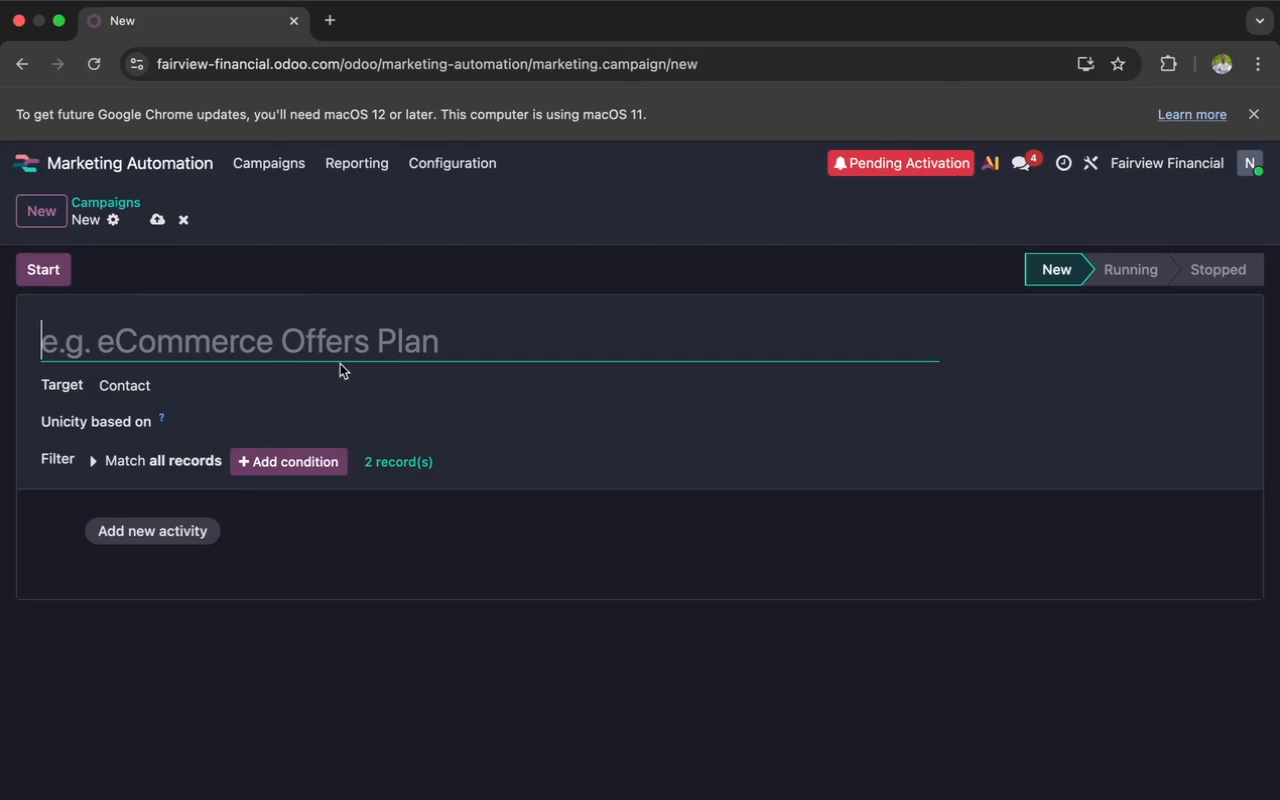 
scroll: coordinate [352, 370], scroll_direction: up, amount: 8.0
 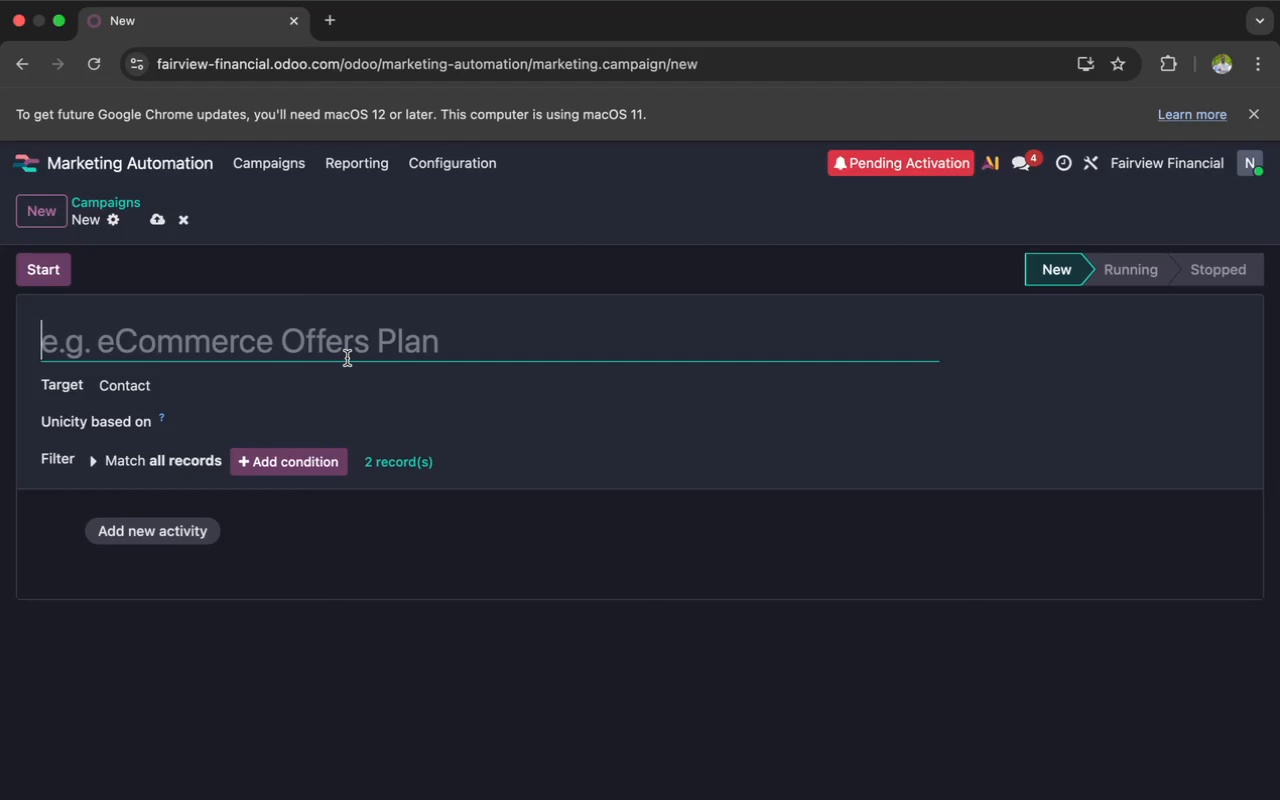 
wait(15.87)
 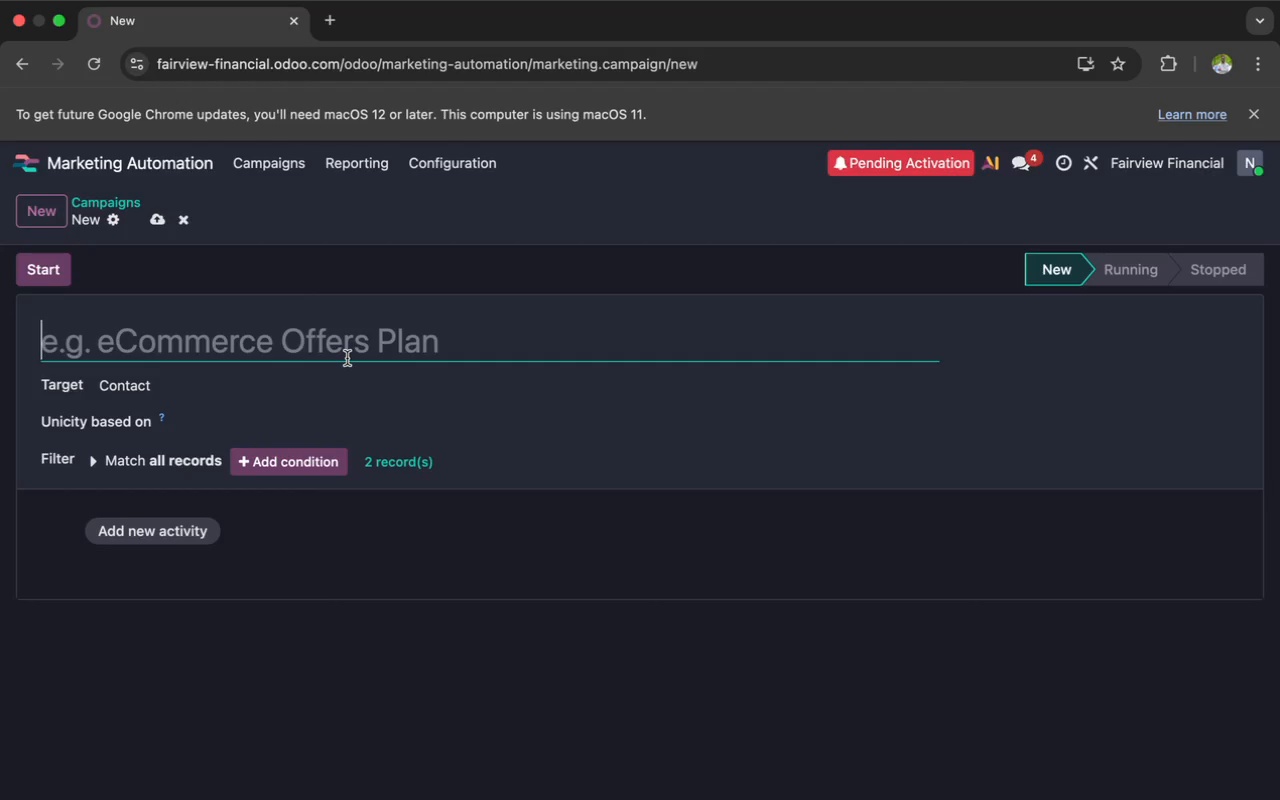 
left_click([367, 408])
 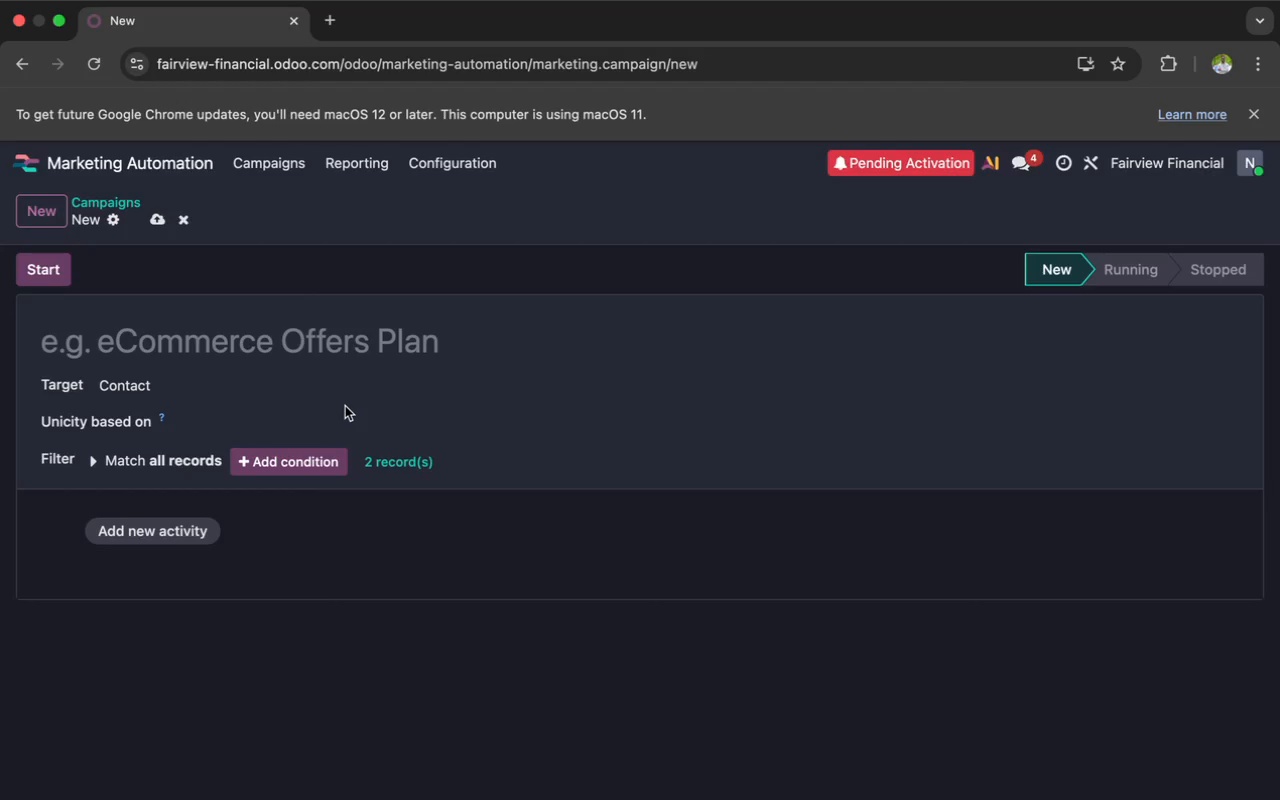 
wait(33.69)
 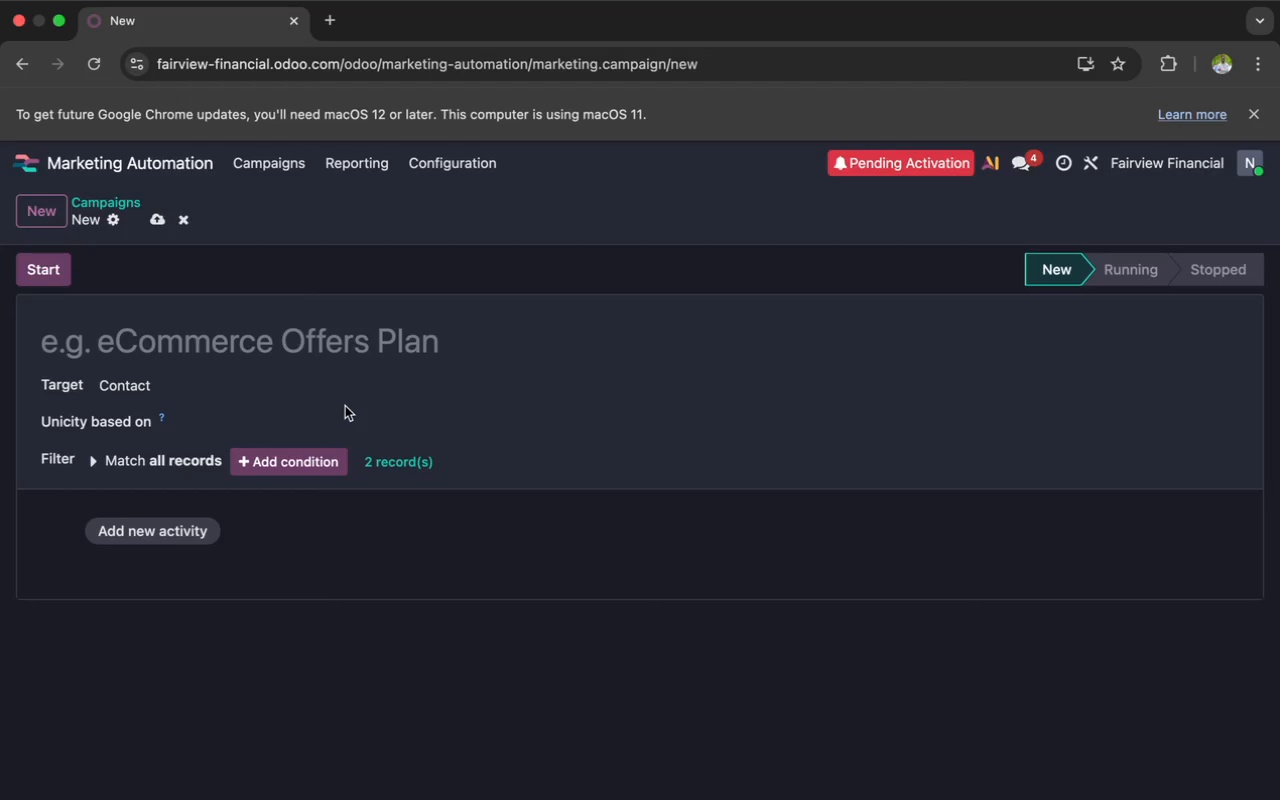 
scroll: coordinate [345, 406], scroll_direction: up, amount: 8.0
 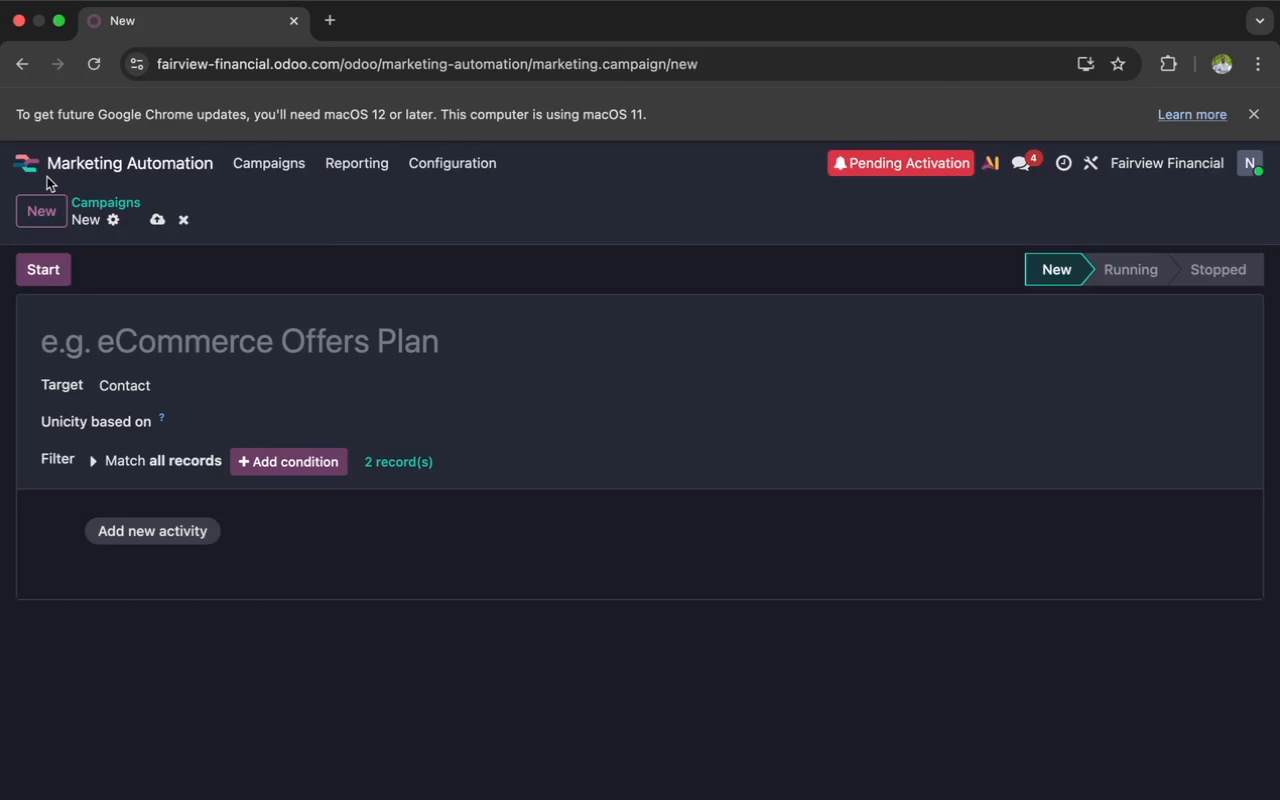 
left_click([61, 167])
 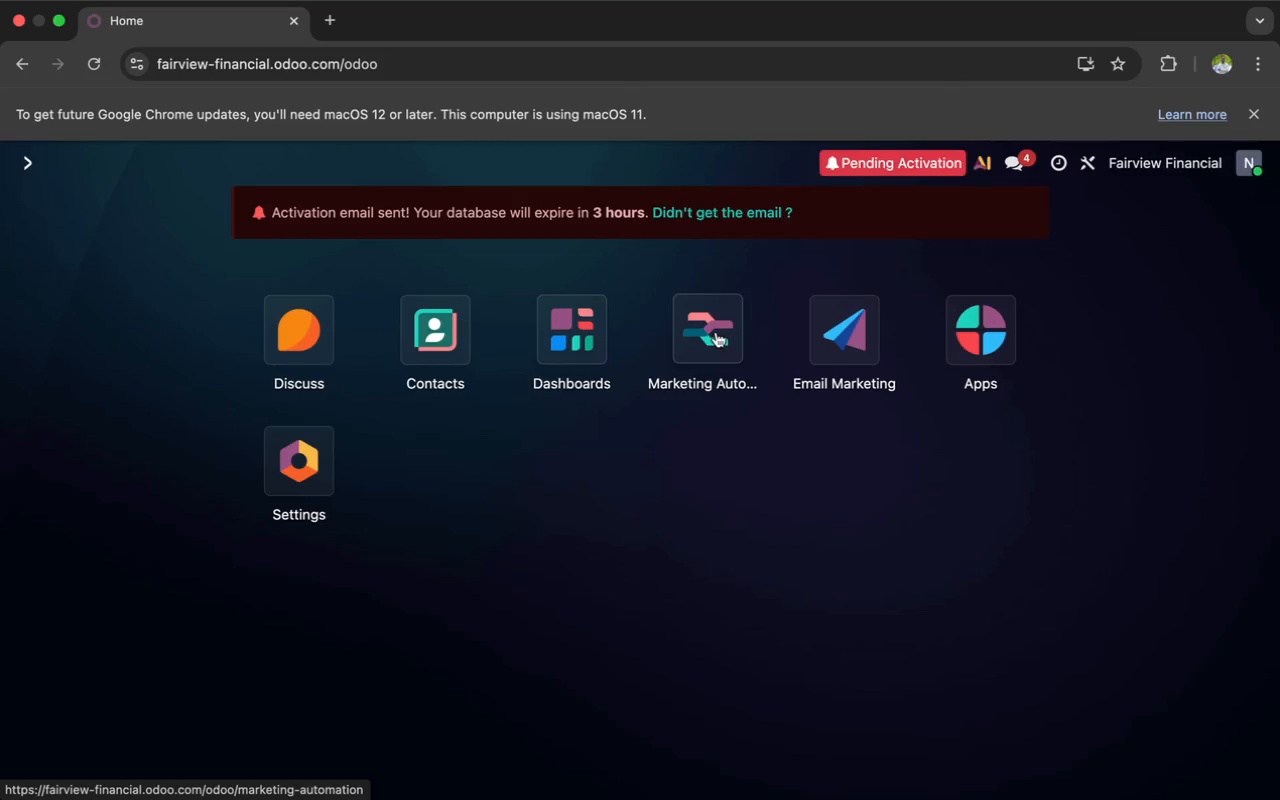 
left_click([848, 352])
 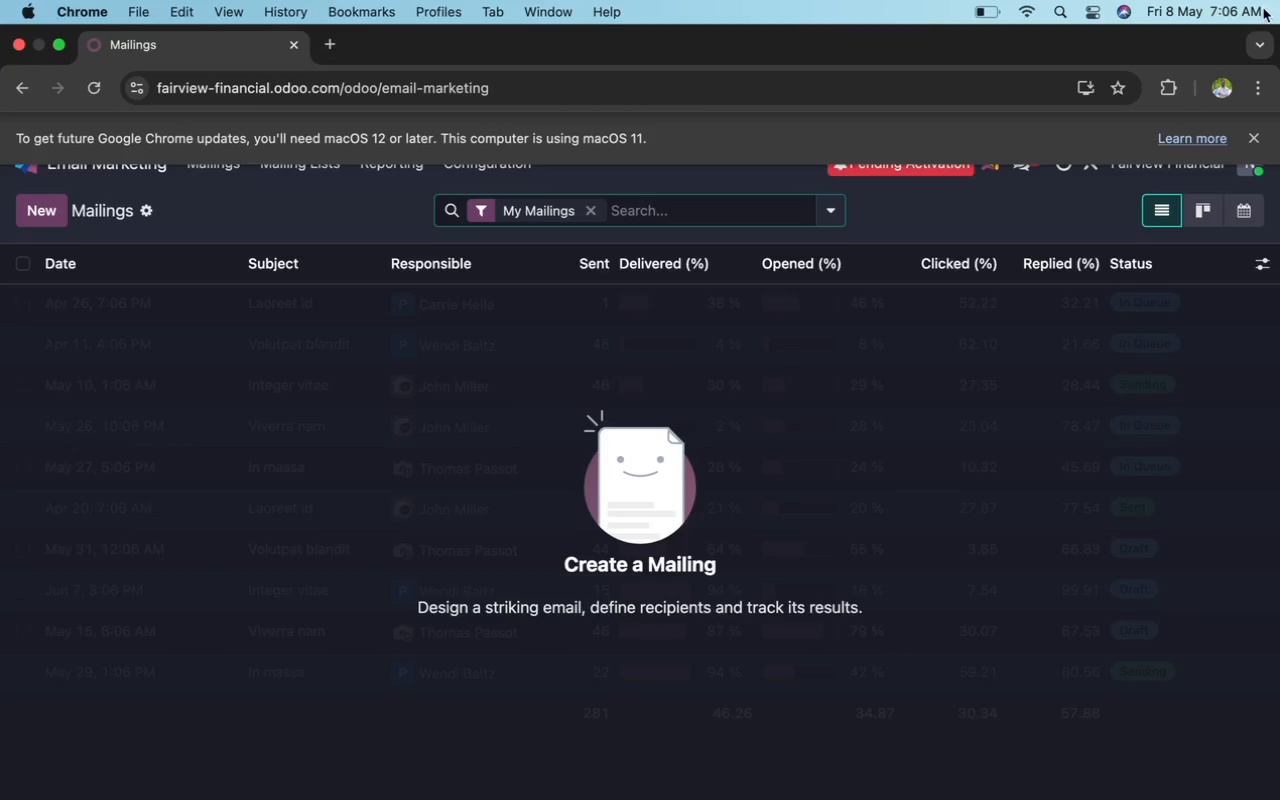 
wait(16.49)
 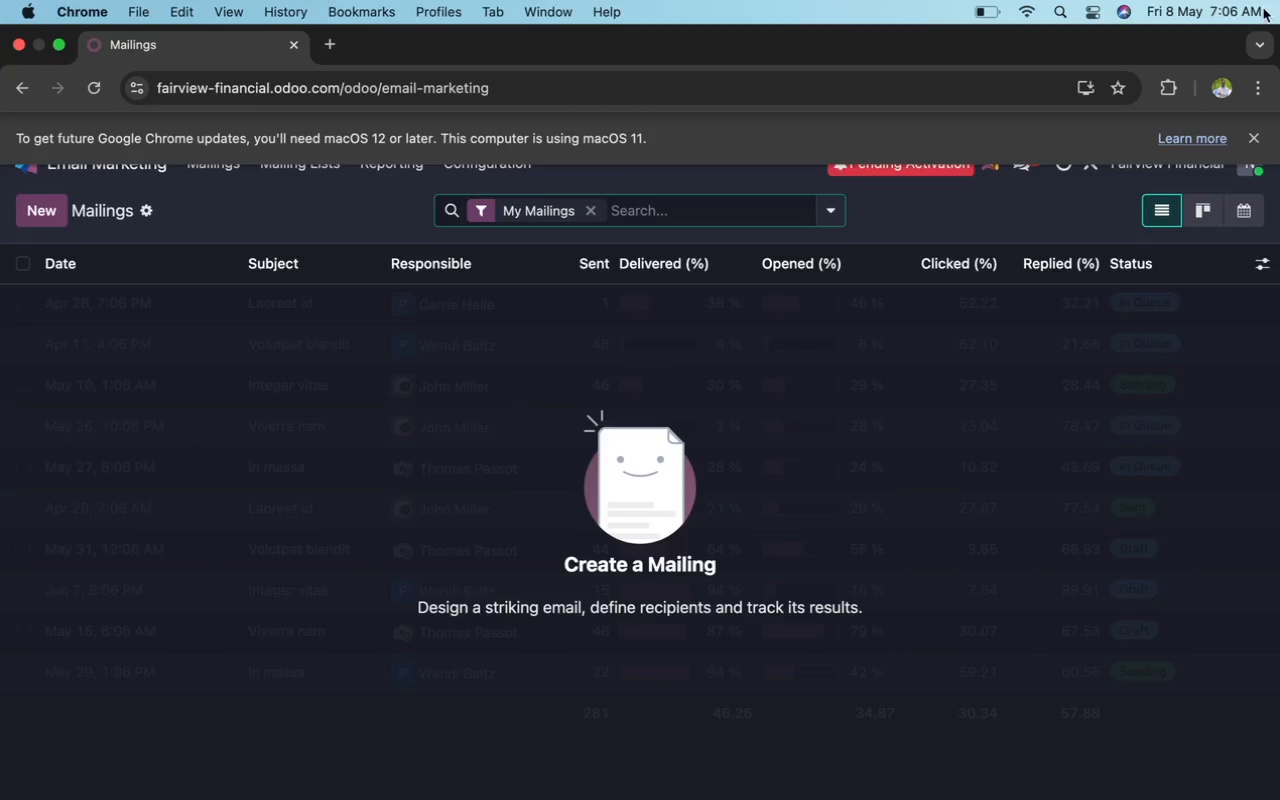 
left_click([41, 223])
 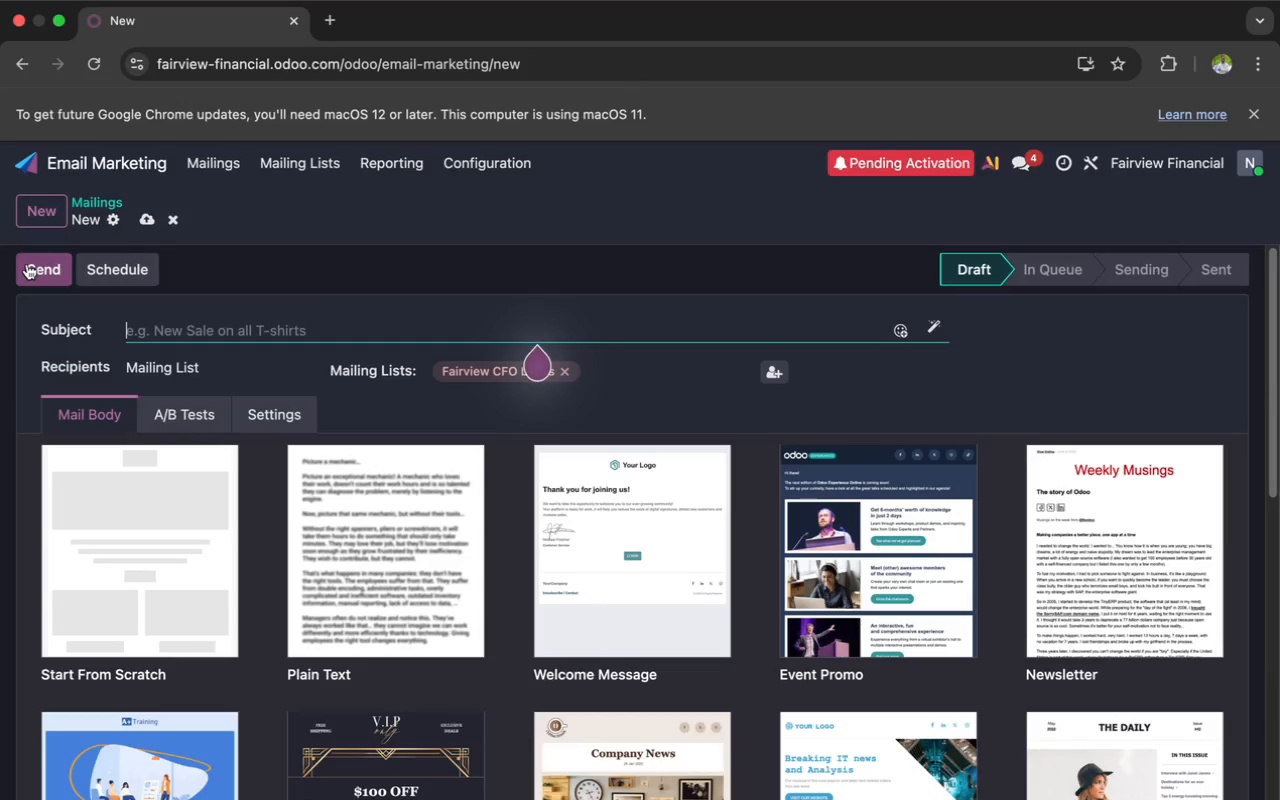 
wait(30.51)
 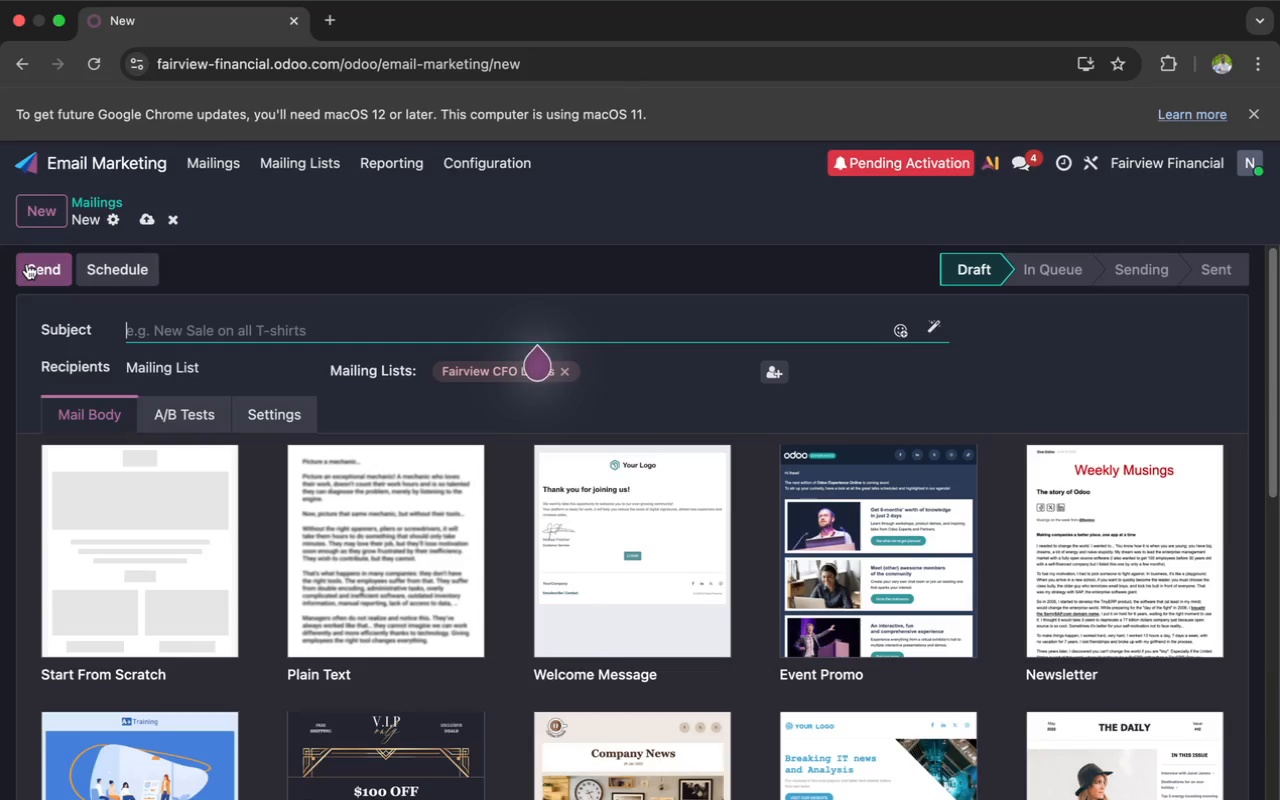 
left_click([115, 507])
 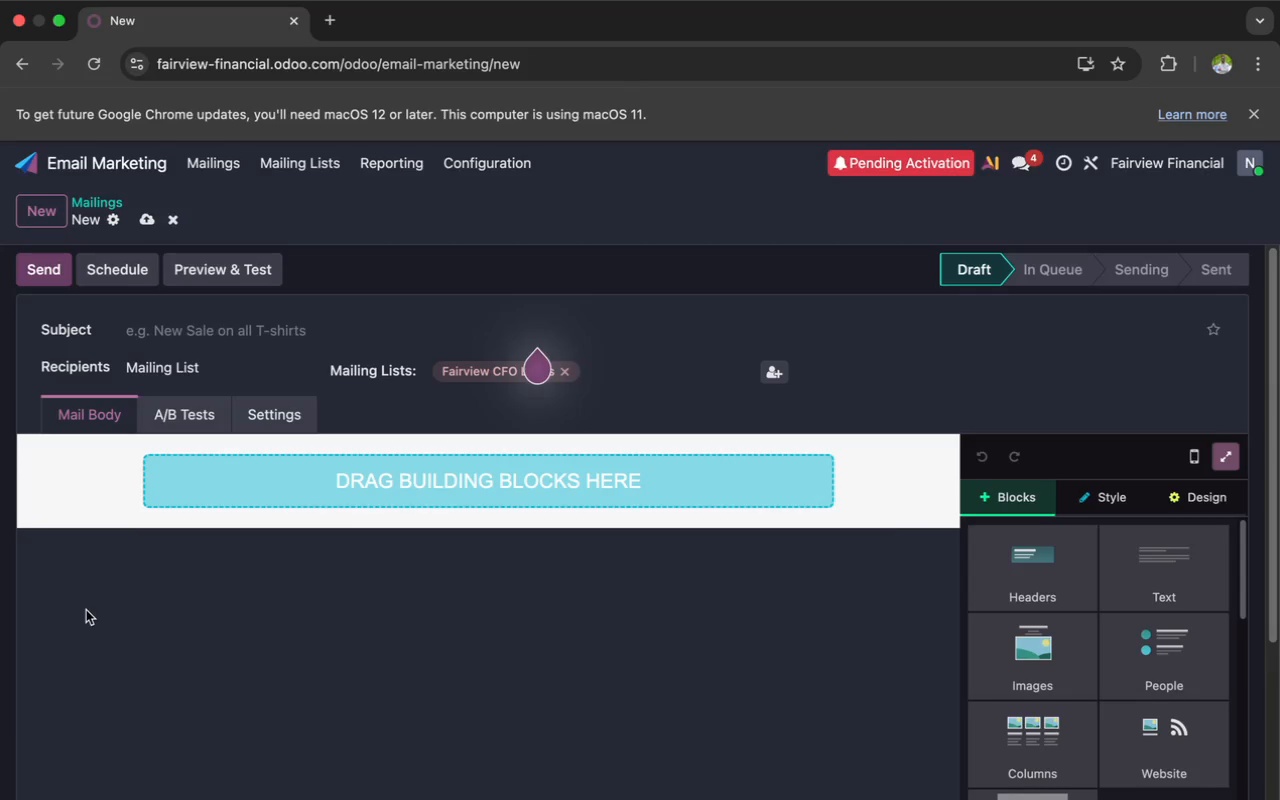 
wait(28.26)
 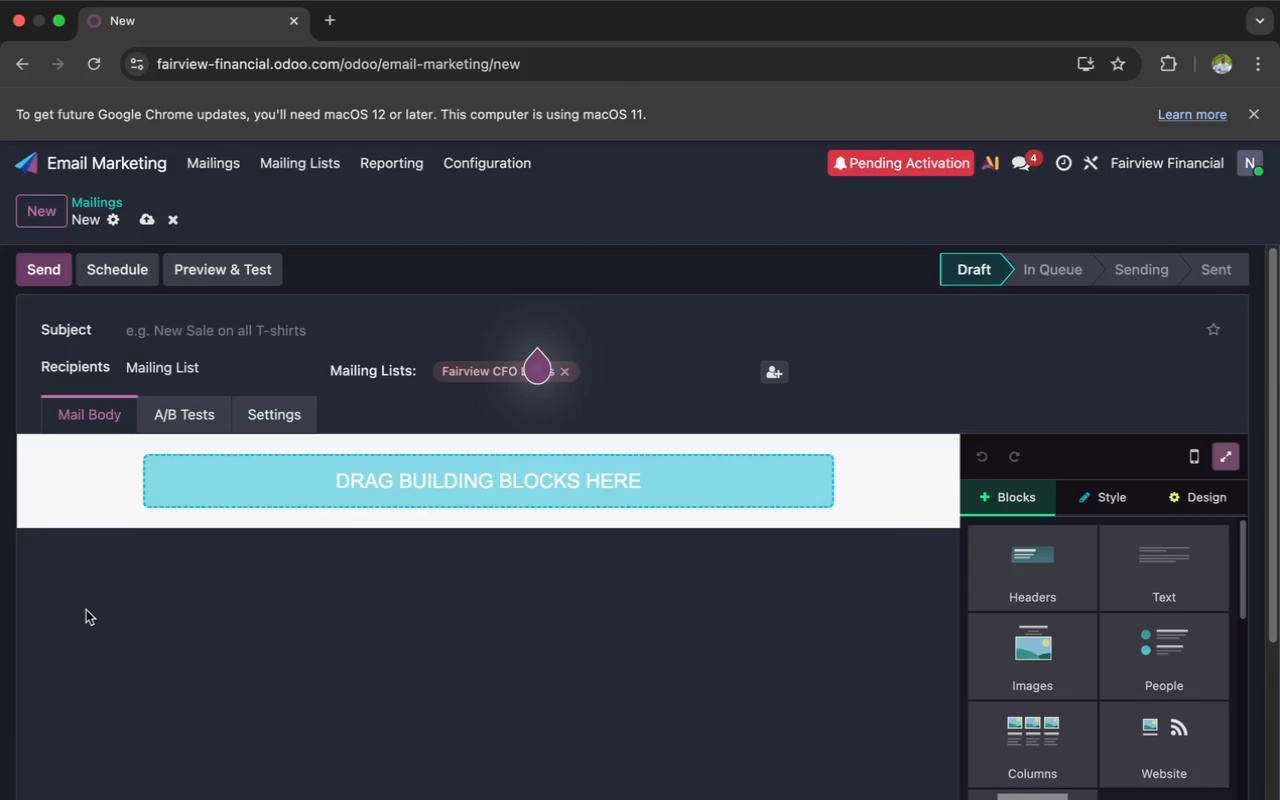 
left_click([183, 334])
 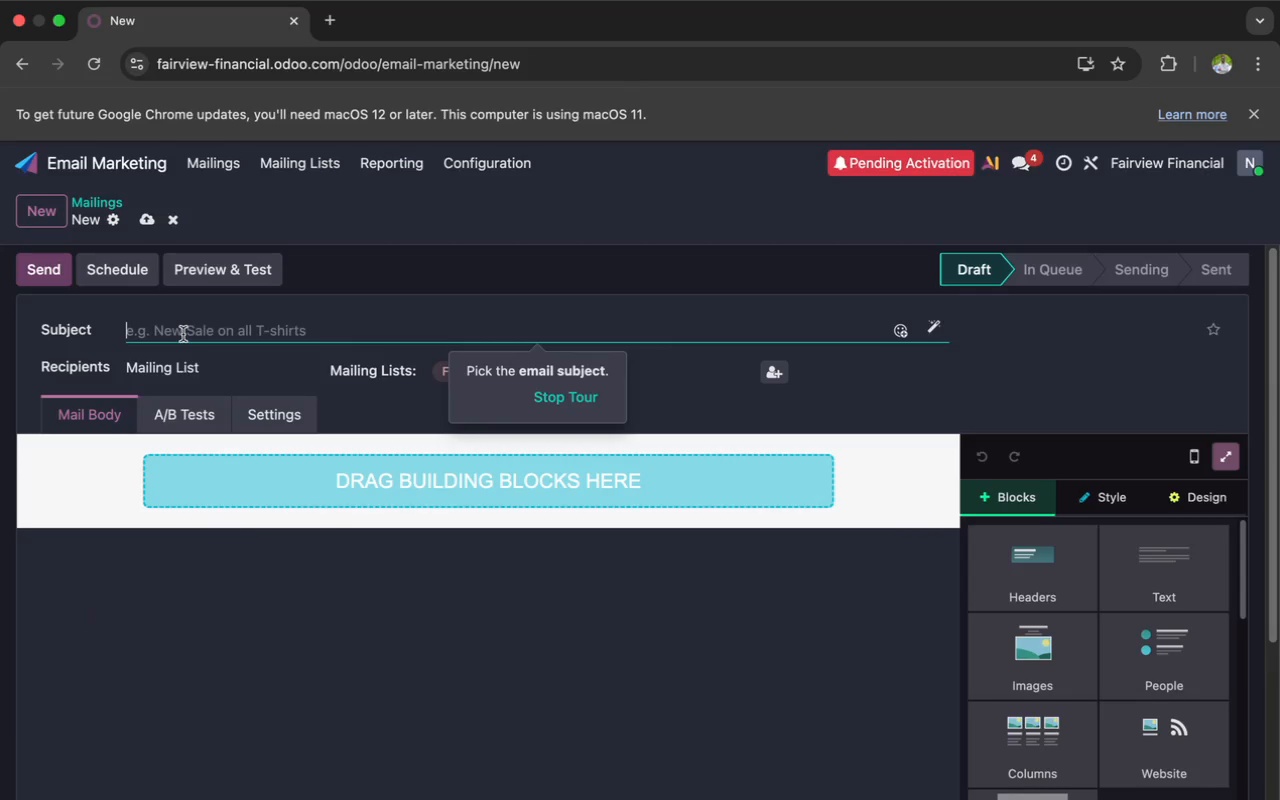 
wait(9.11)
 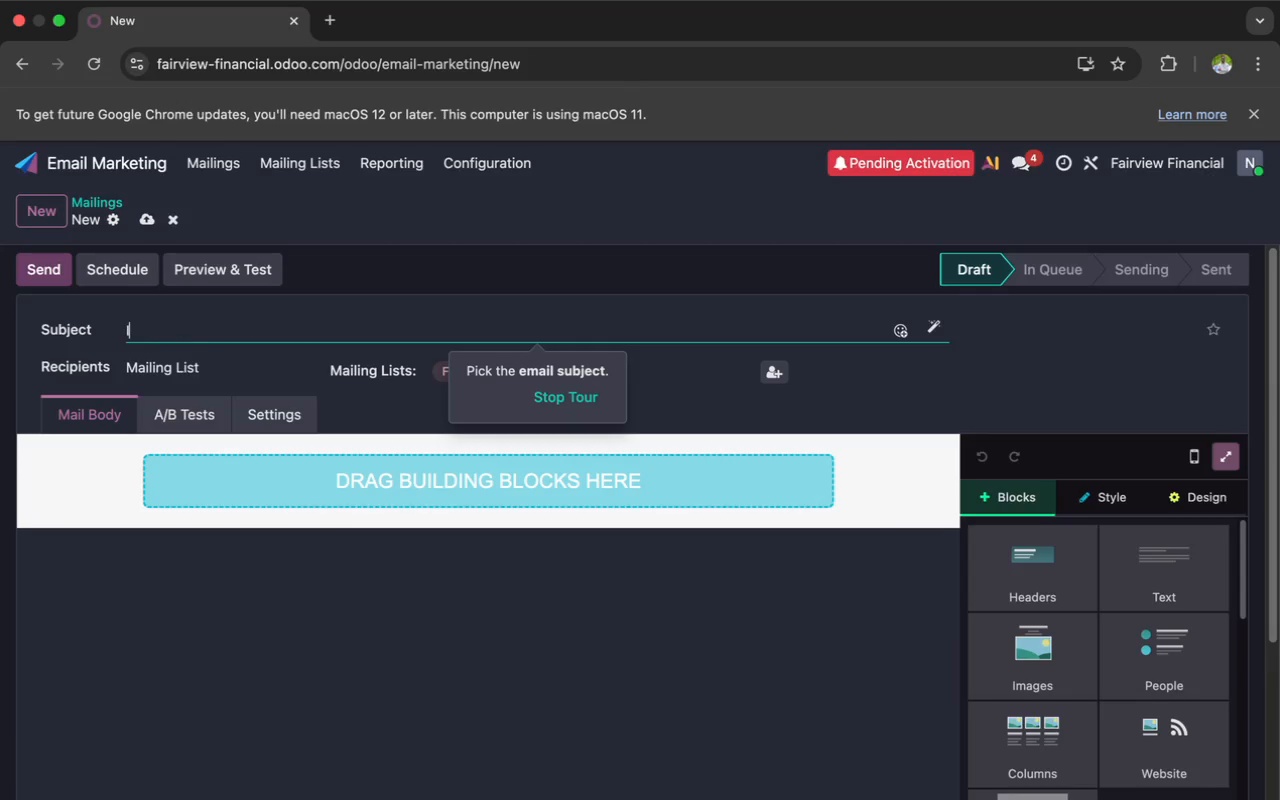 
key(Shift+I)
 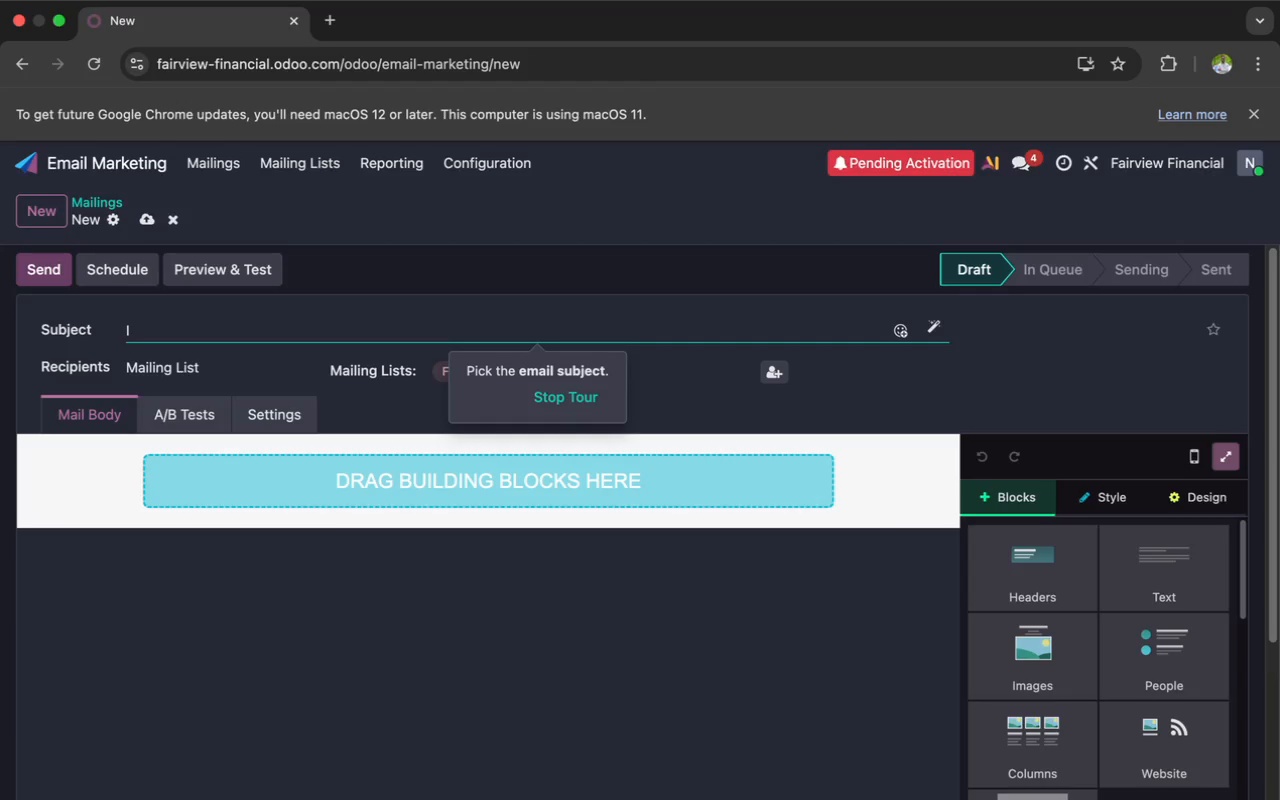 
wait(7.53)
 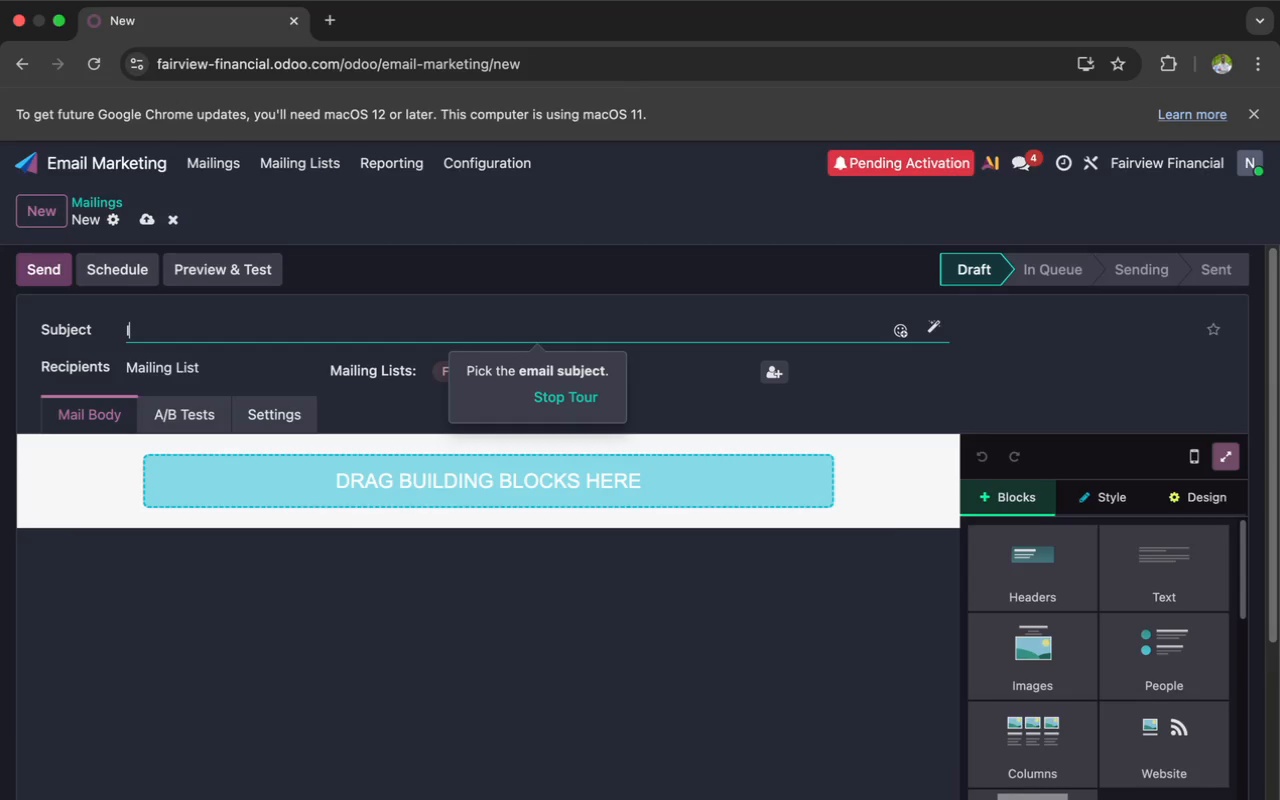 
hold_key(key=ShiftLeft, duration=0.58)
 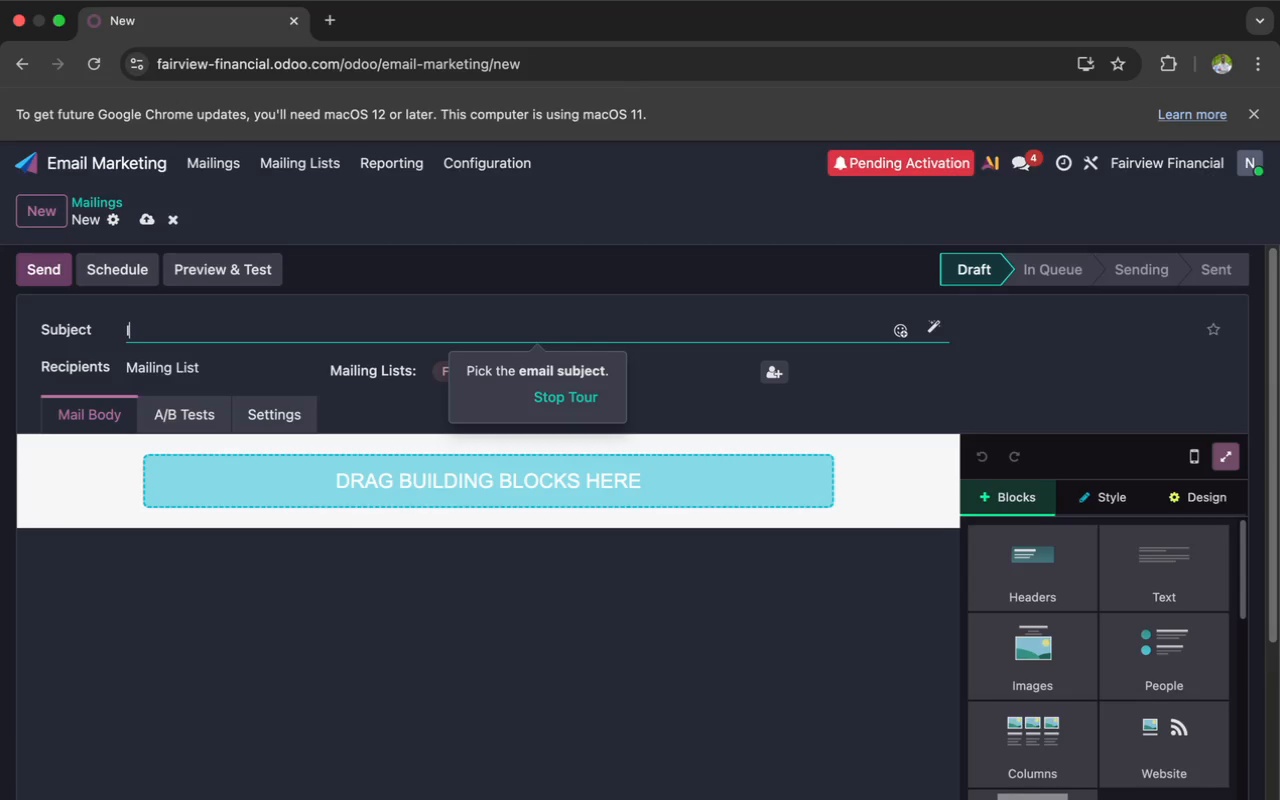 
type(s You)
 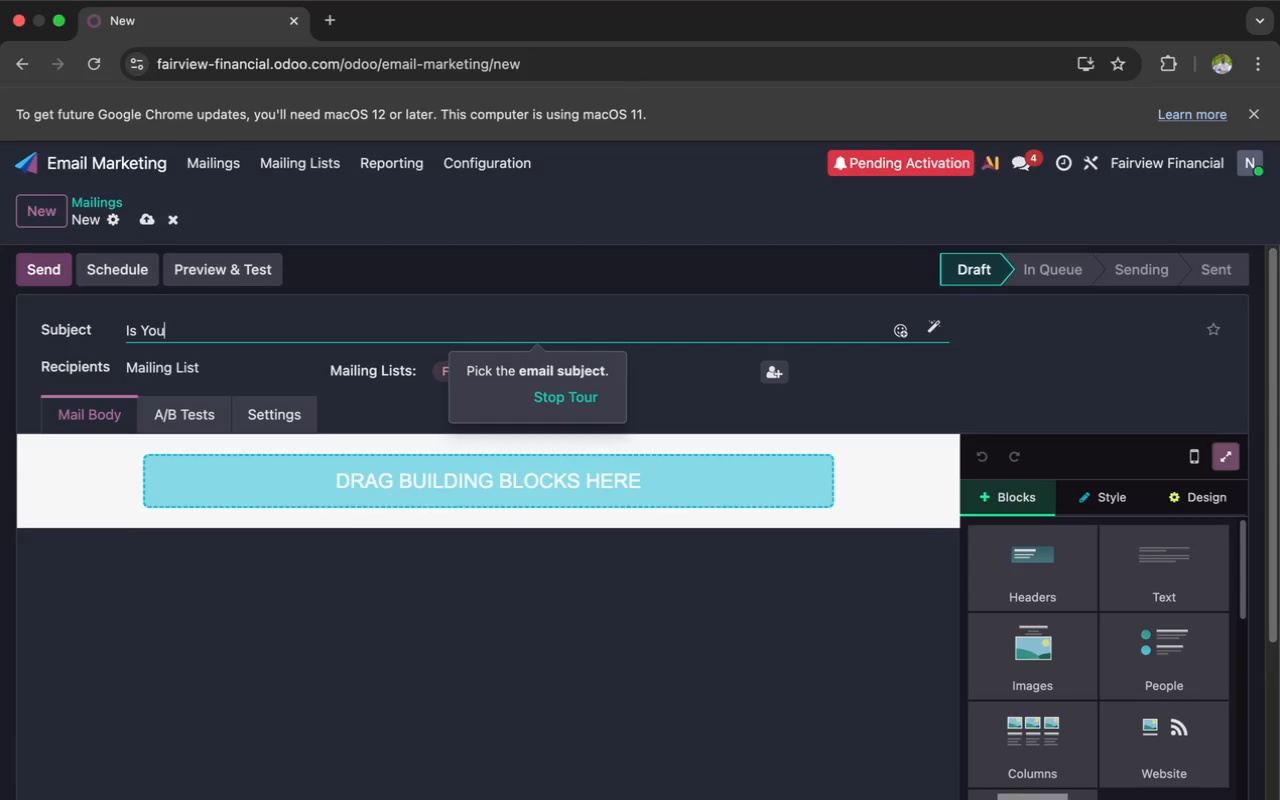 
wait(12.12)
 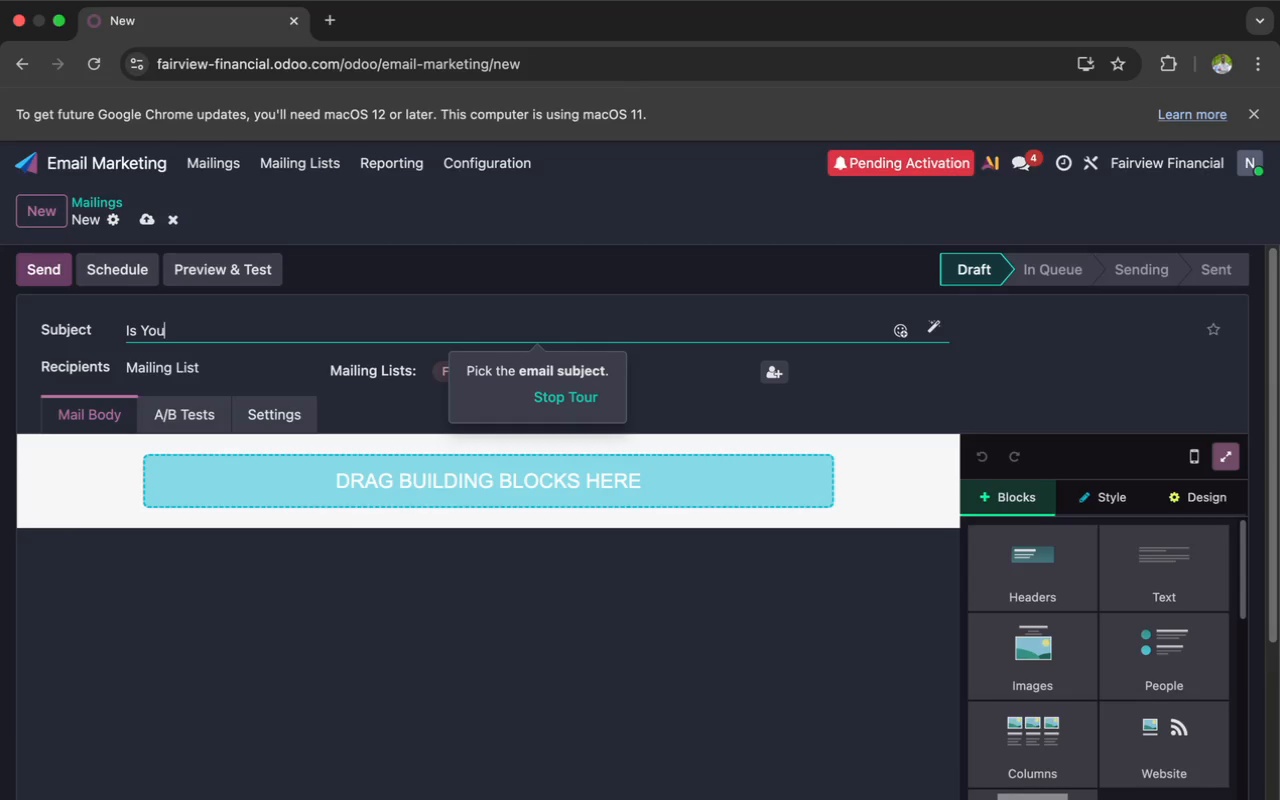 
key(R)
 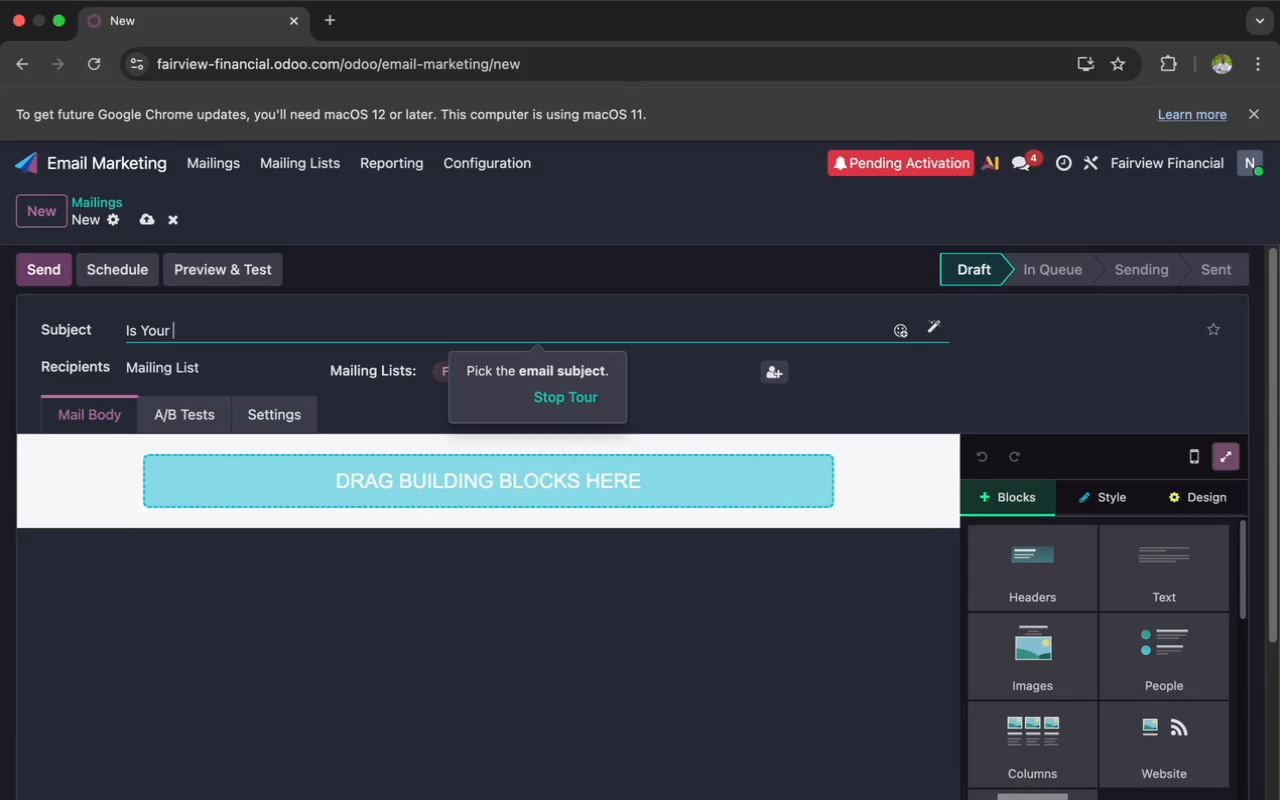 
key(Space)
 